 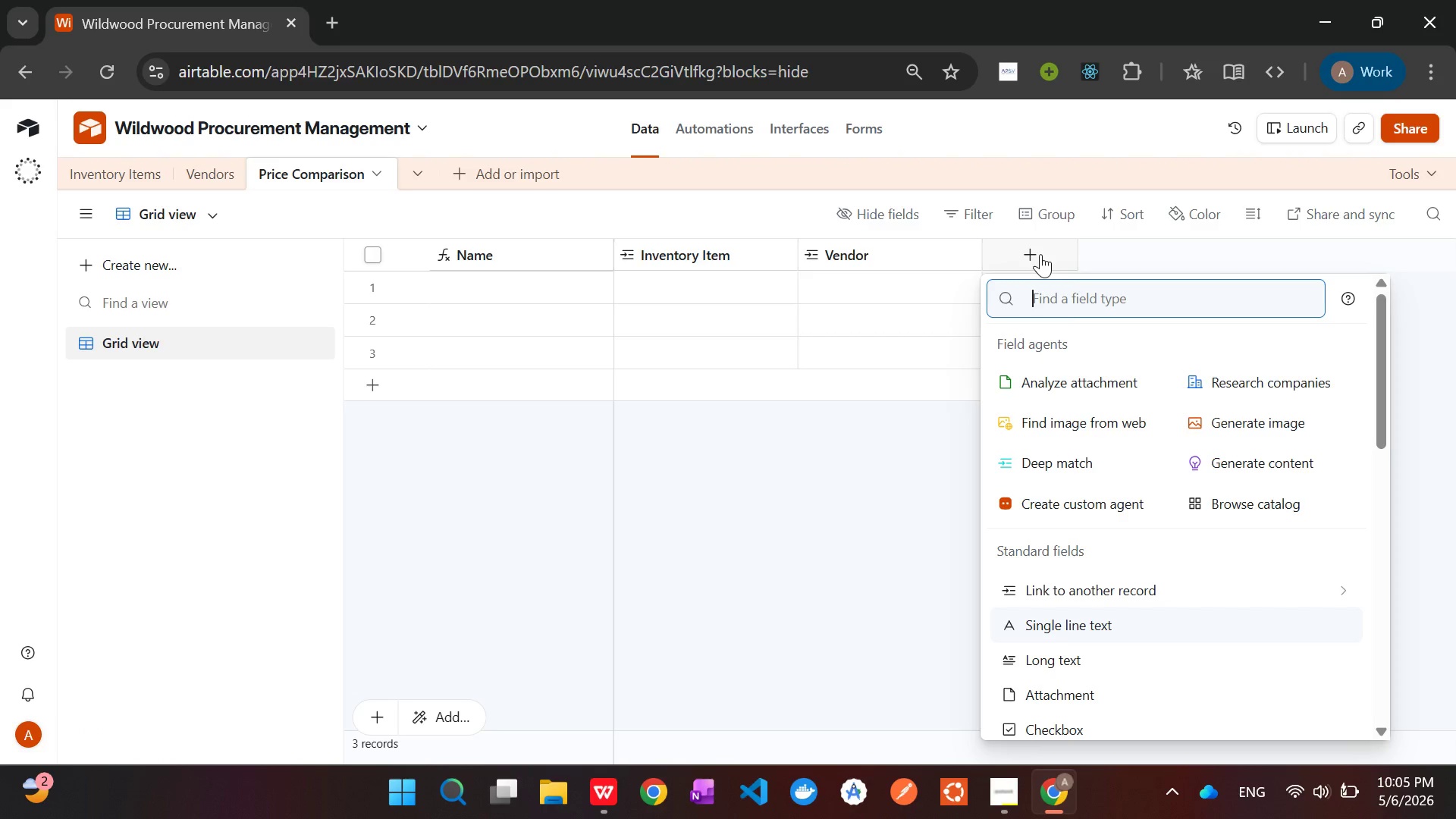 
type(Curr)
 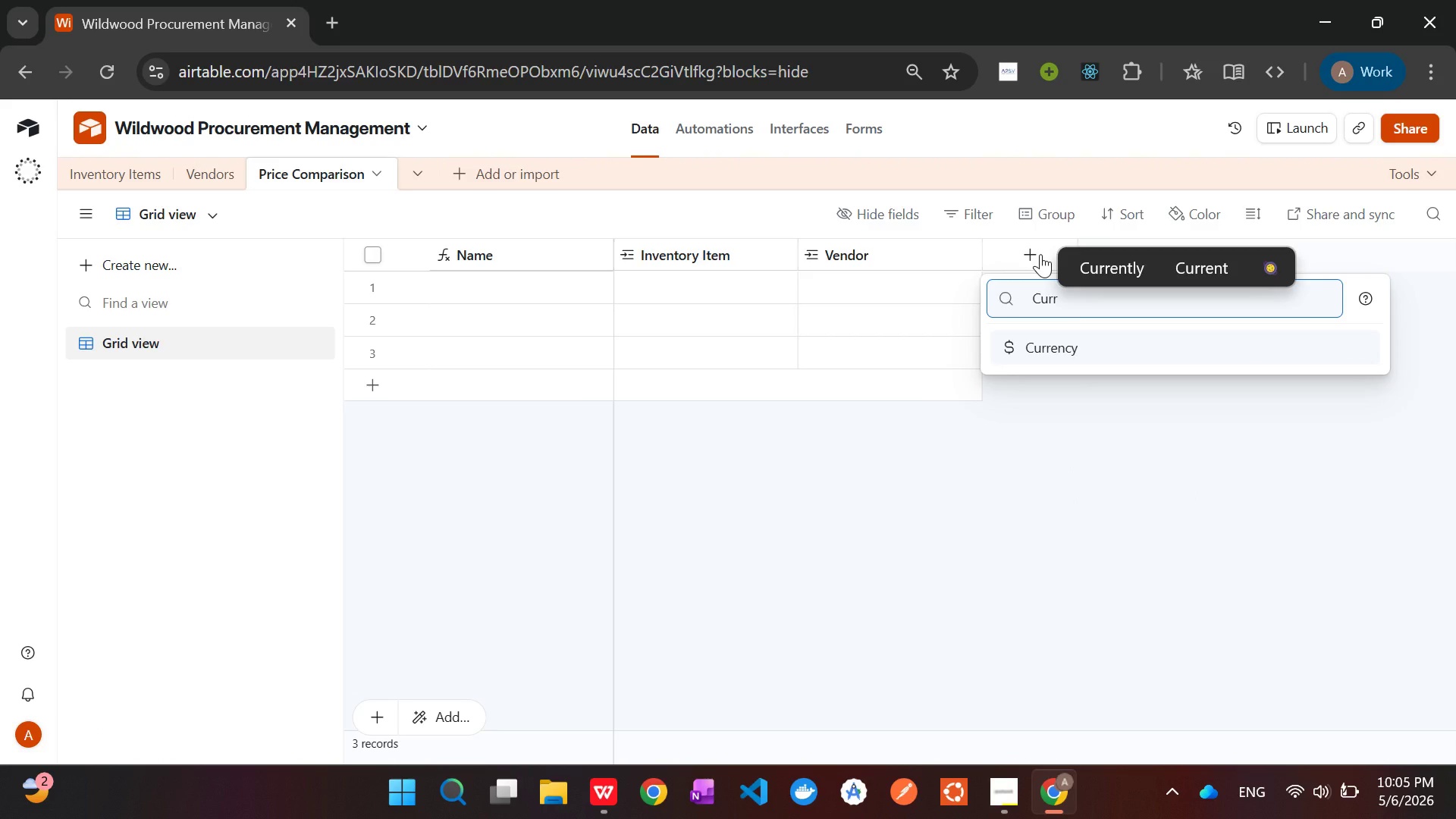 
key(Enter)
 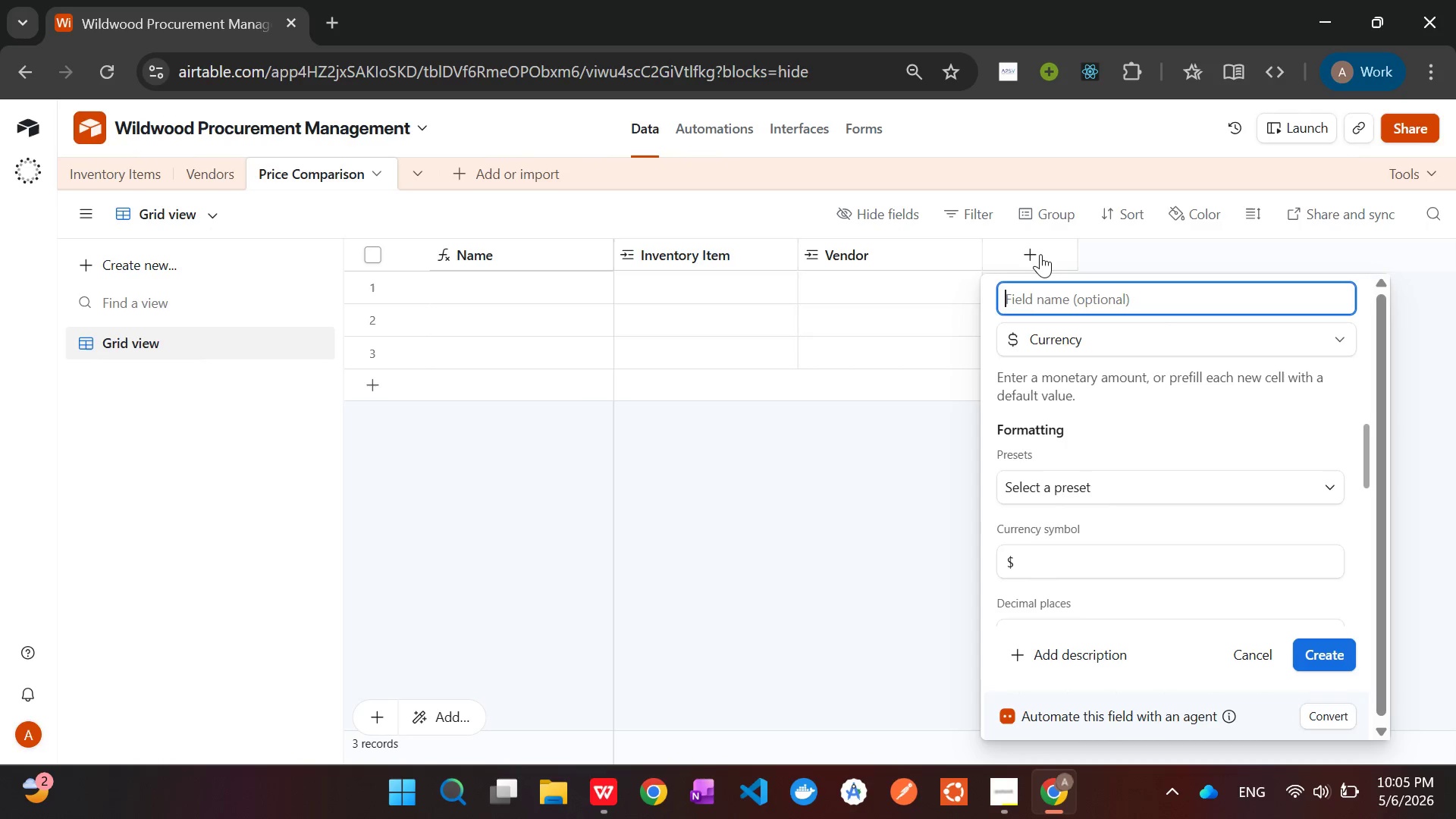 
wait(6.52)
 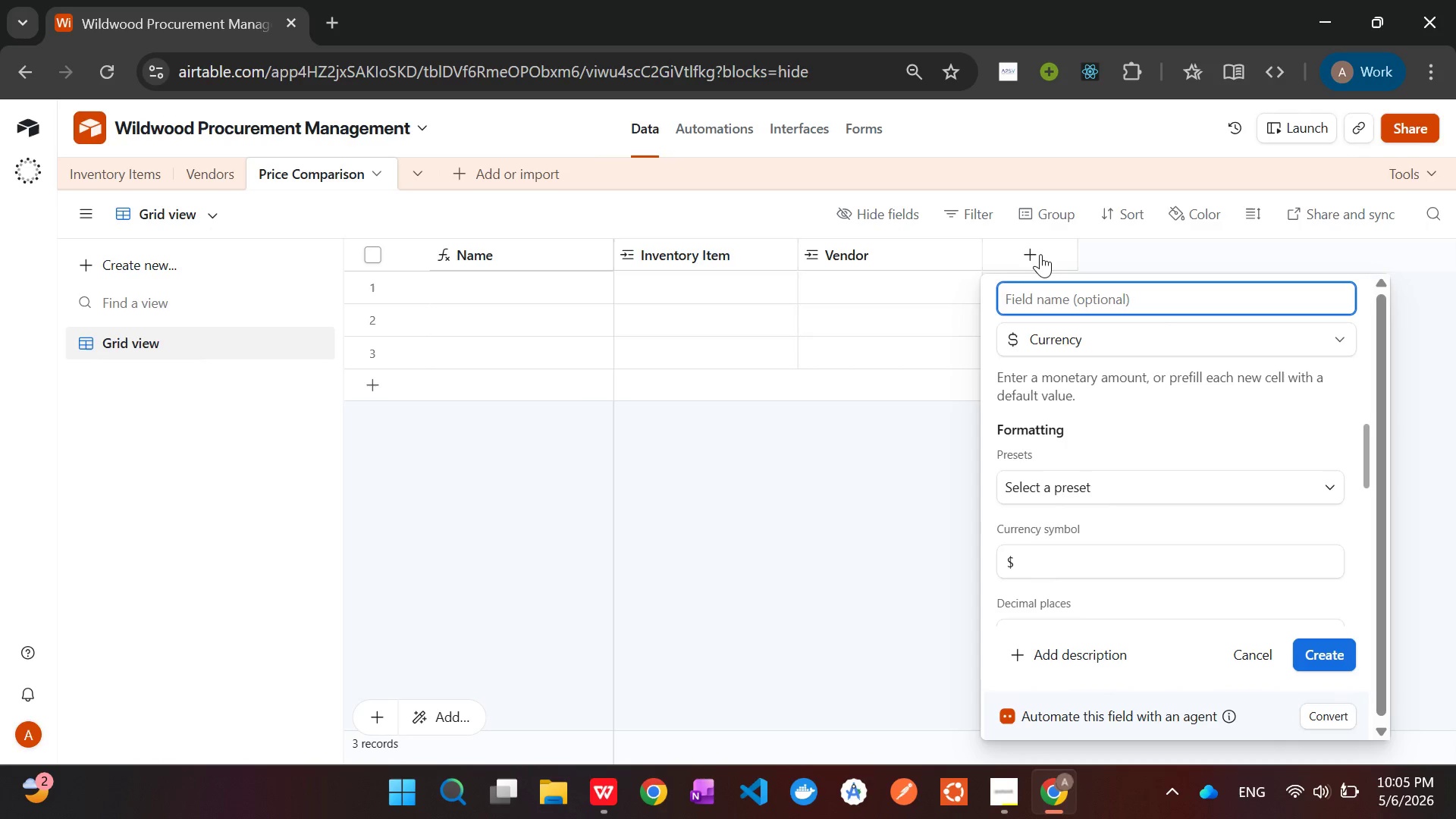 
type(Price)
 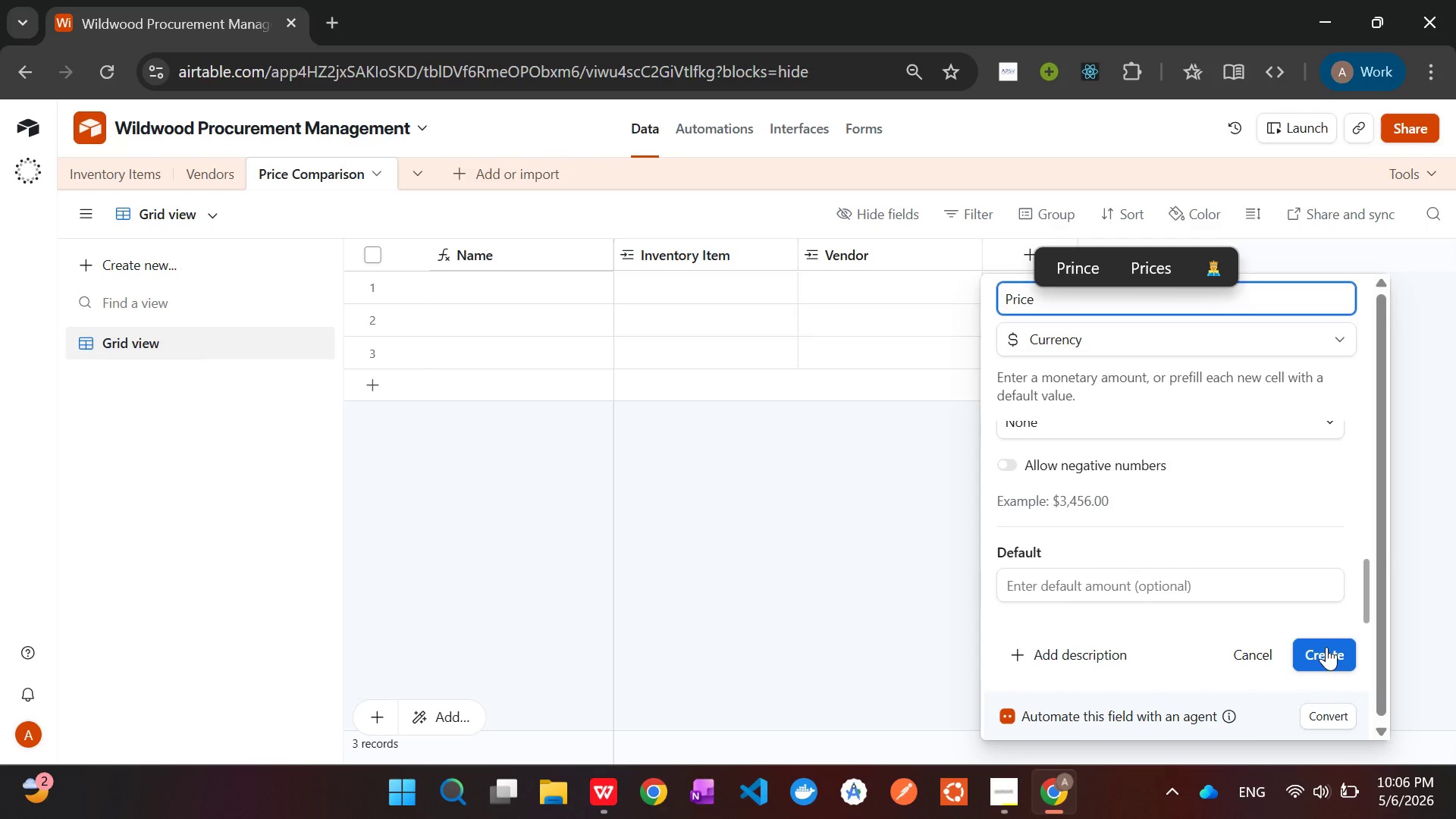 
wait(22.64)
 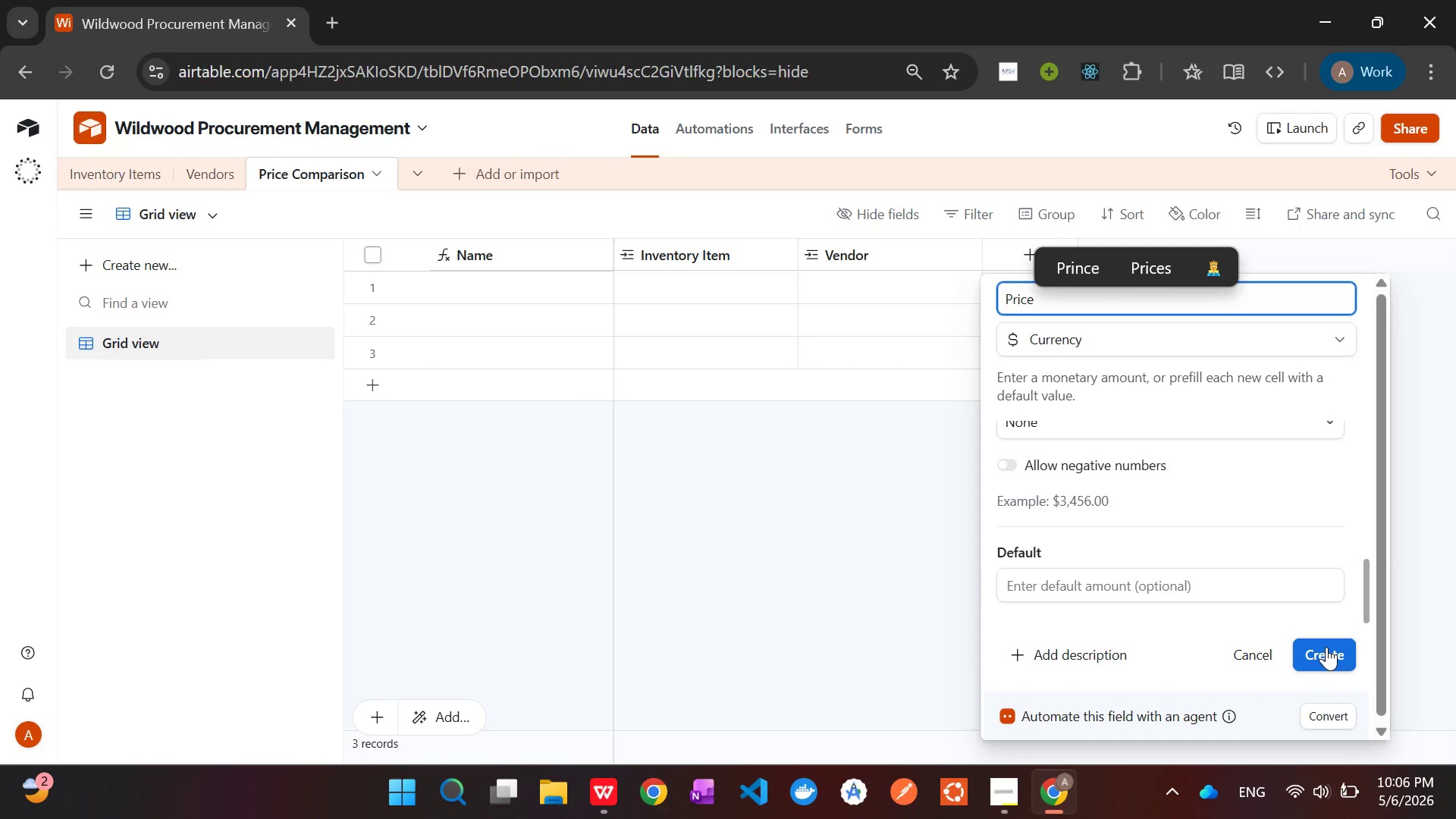 
left_click([1326, 647])
 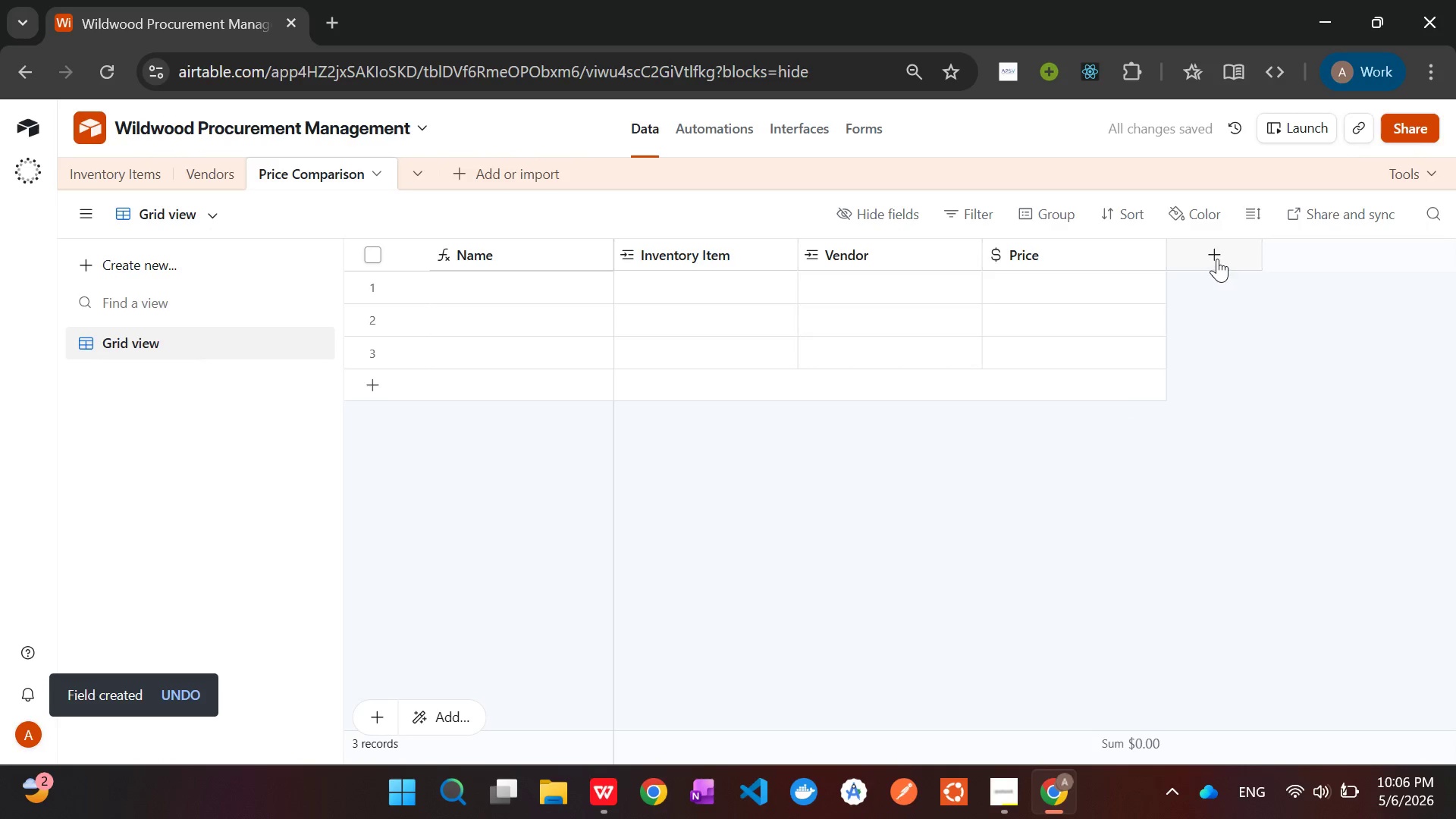 
left_click([1216, 256])
 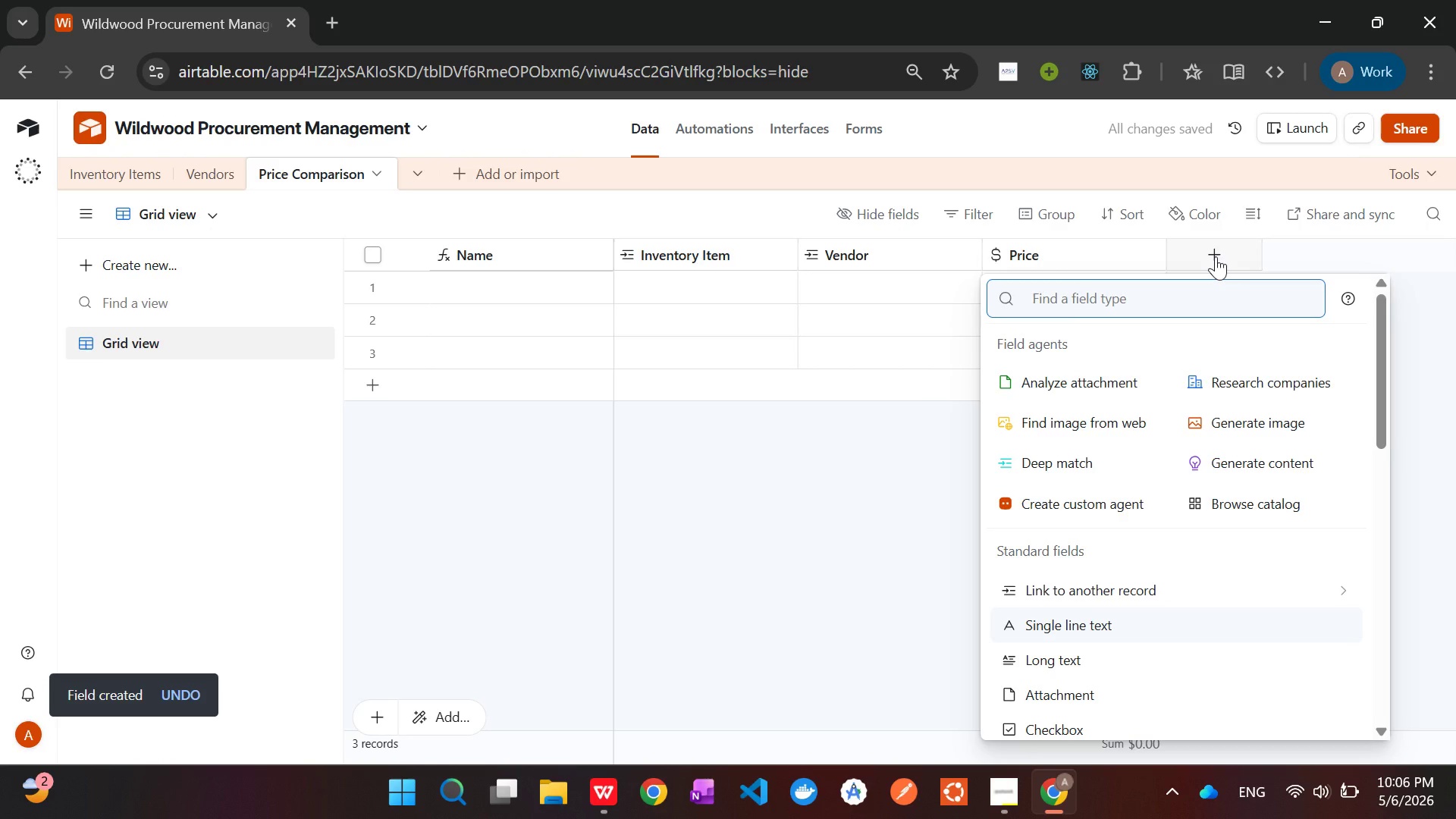 
type(Numb)
 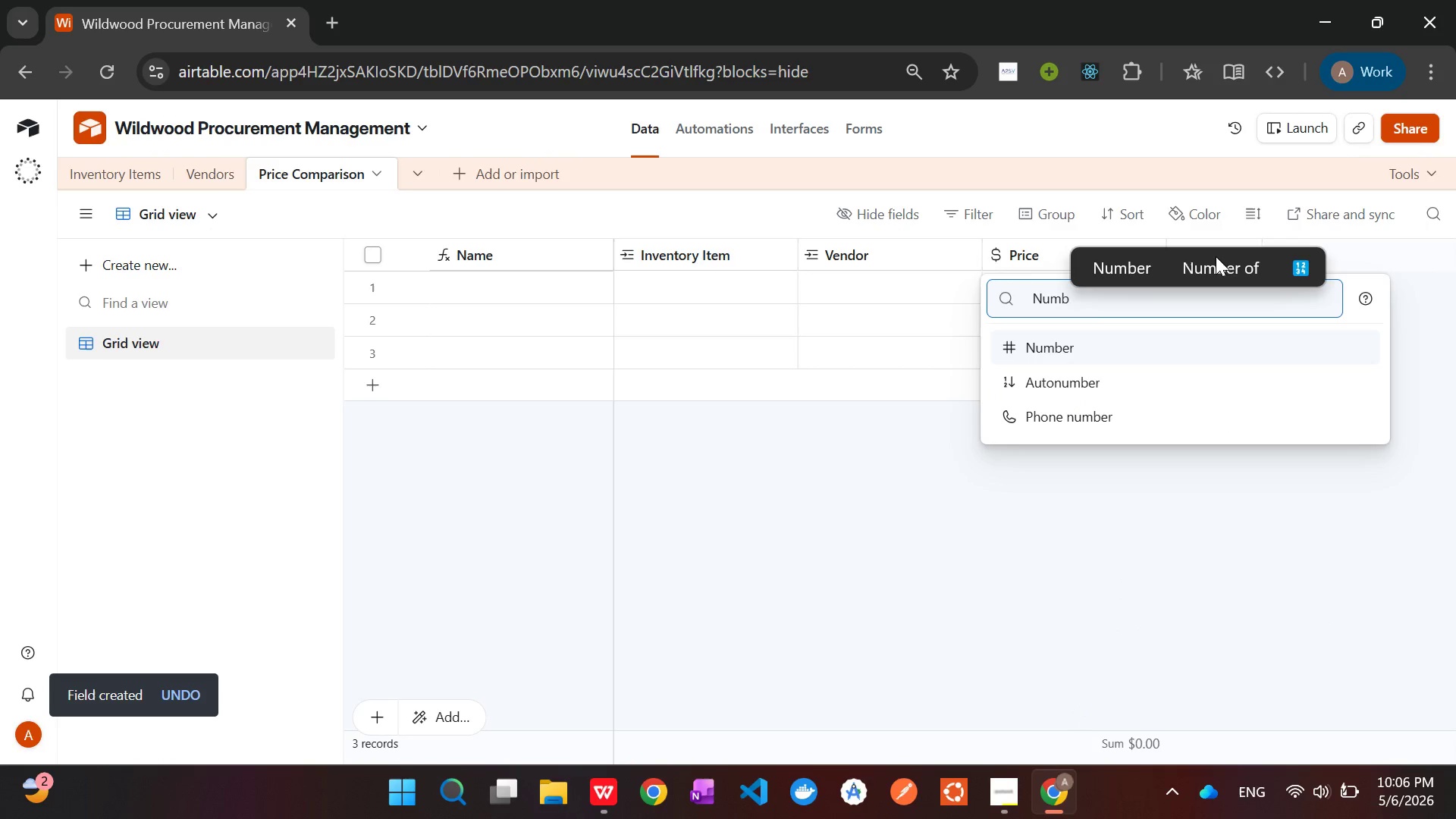 
key(Enter)
 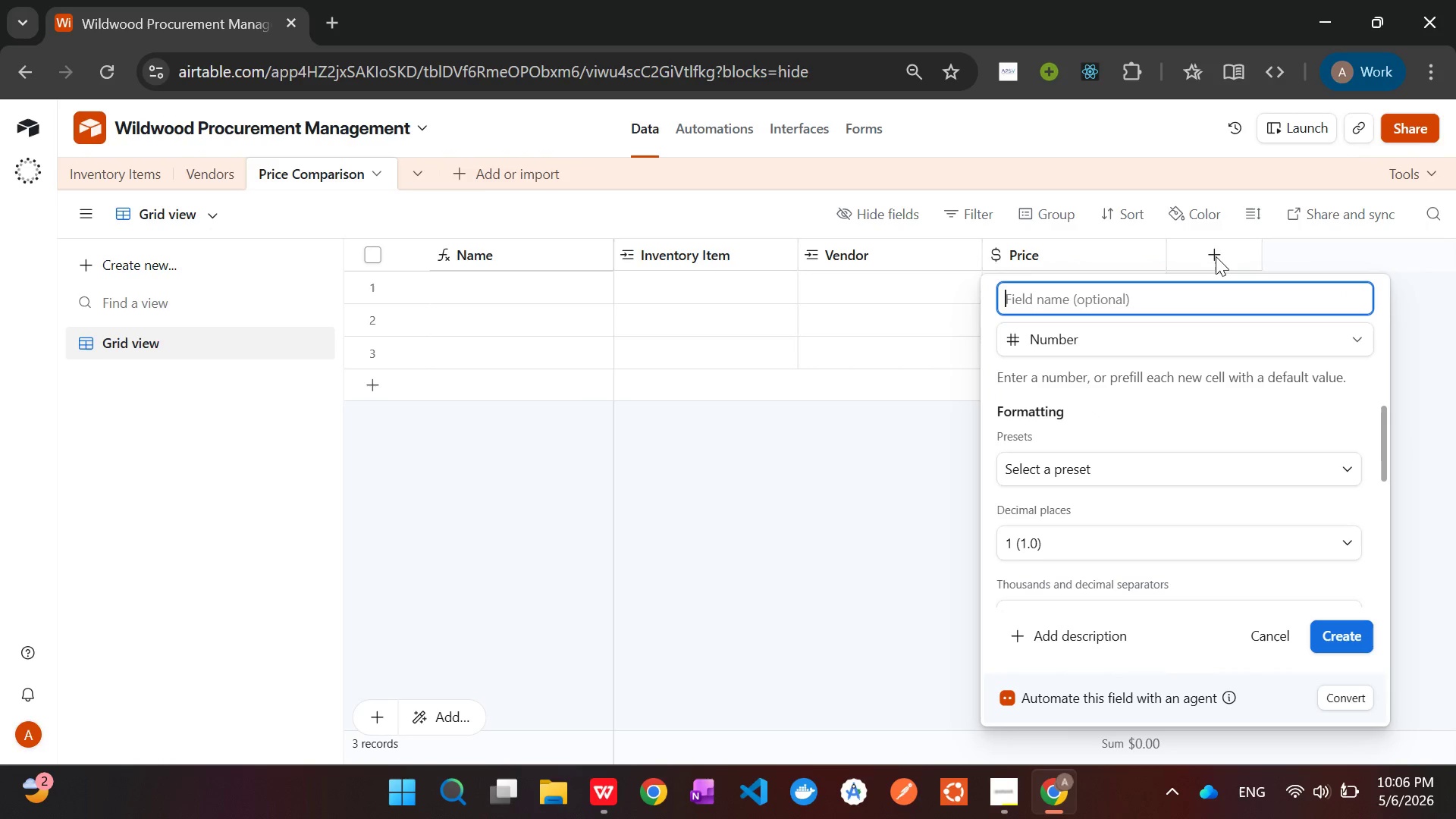 
type(Lead Time (Days))
 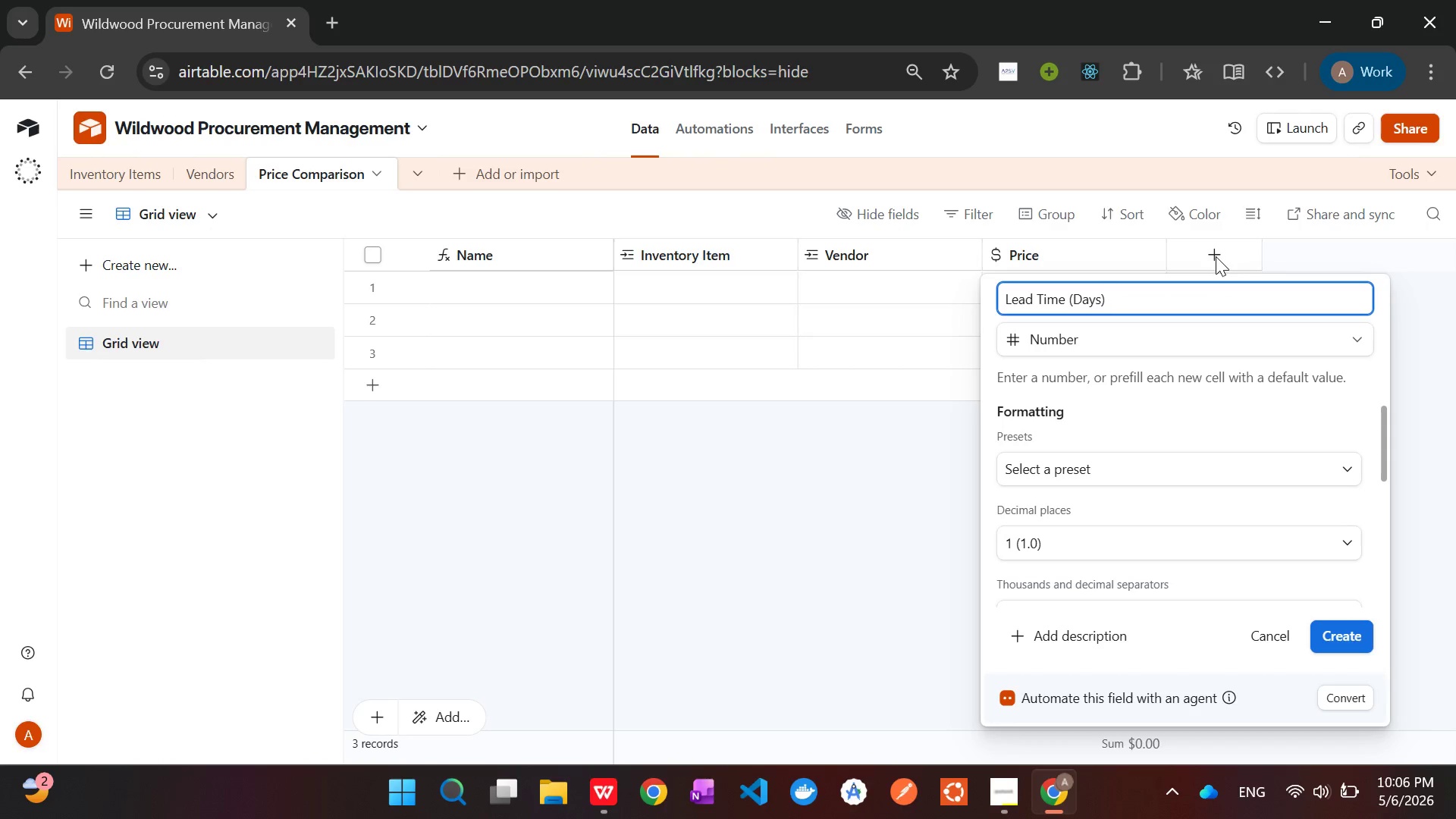 
mouse_move([1210, 515])
 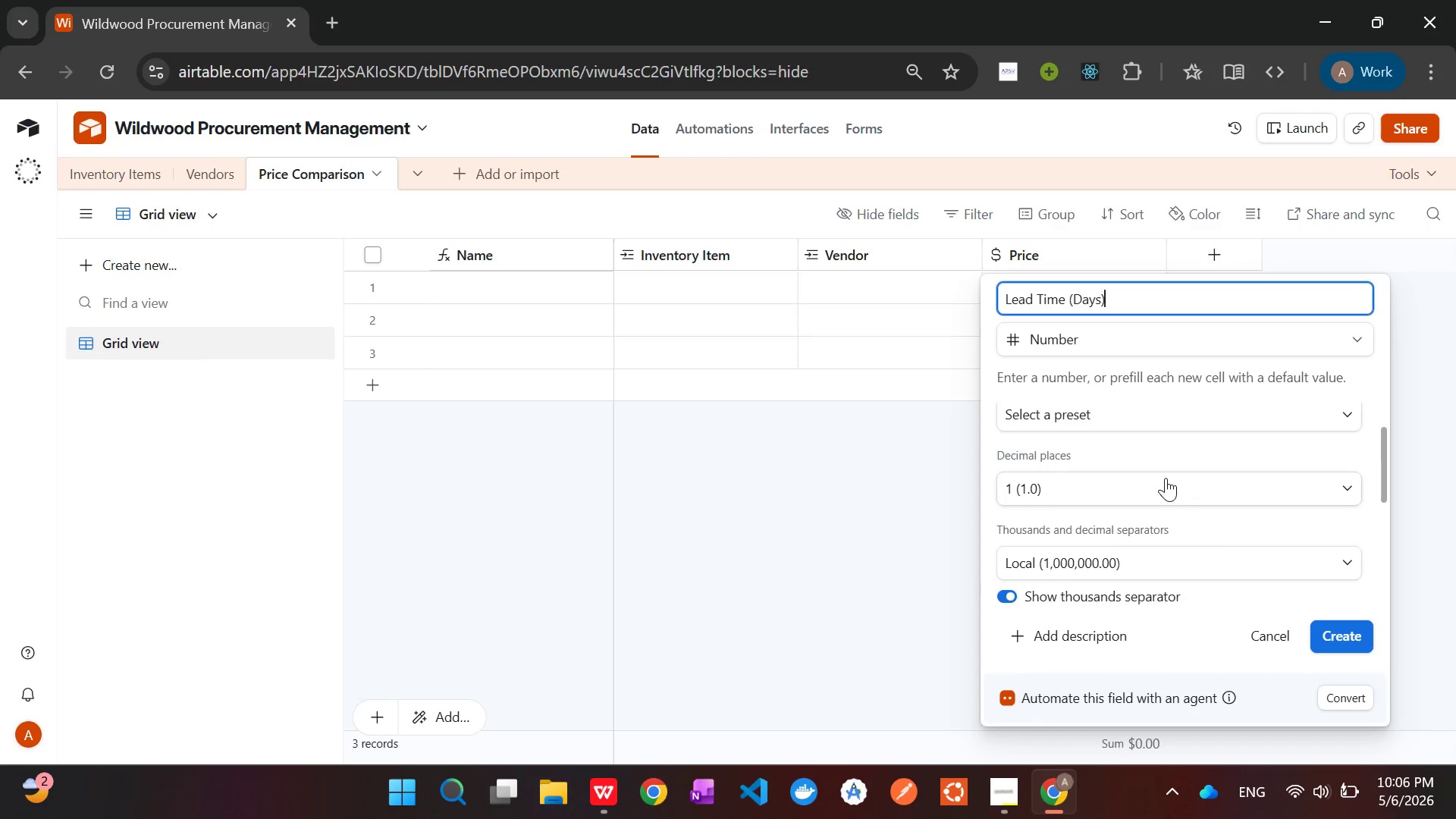 
left_click([1166, 478])
 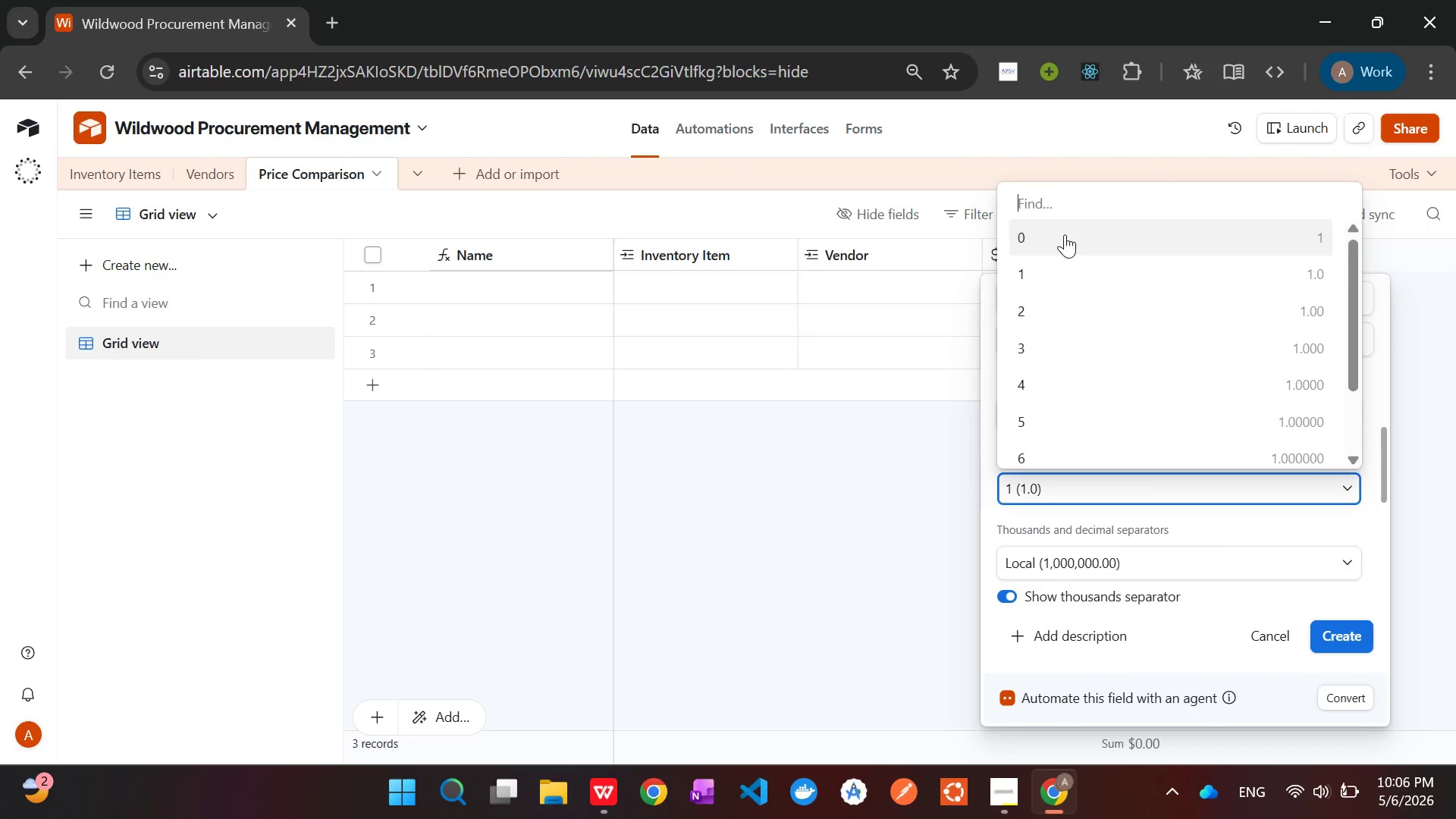 
left_click([1064, 231])
 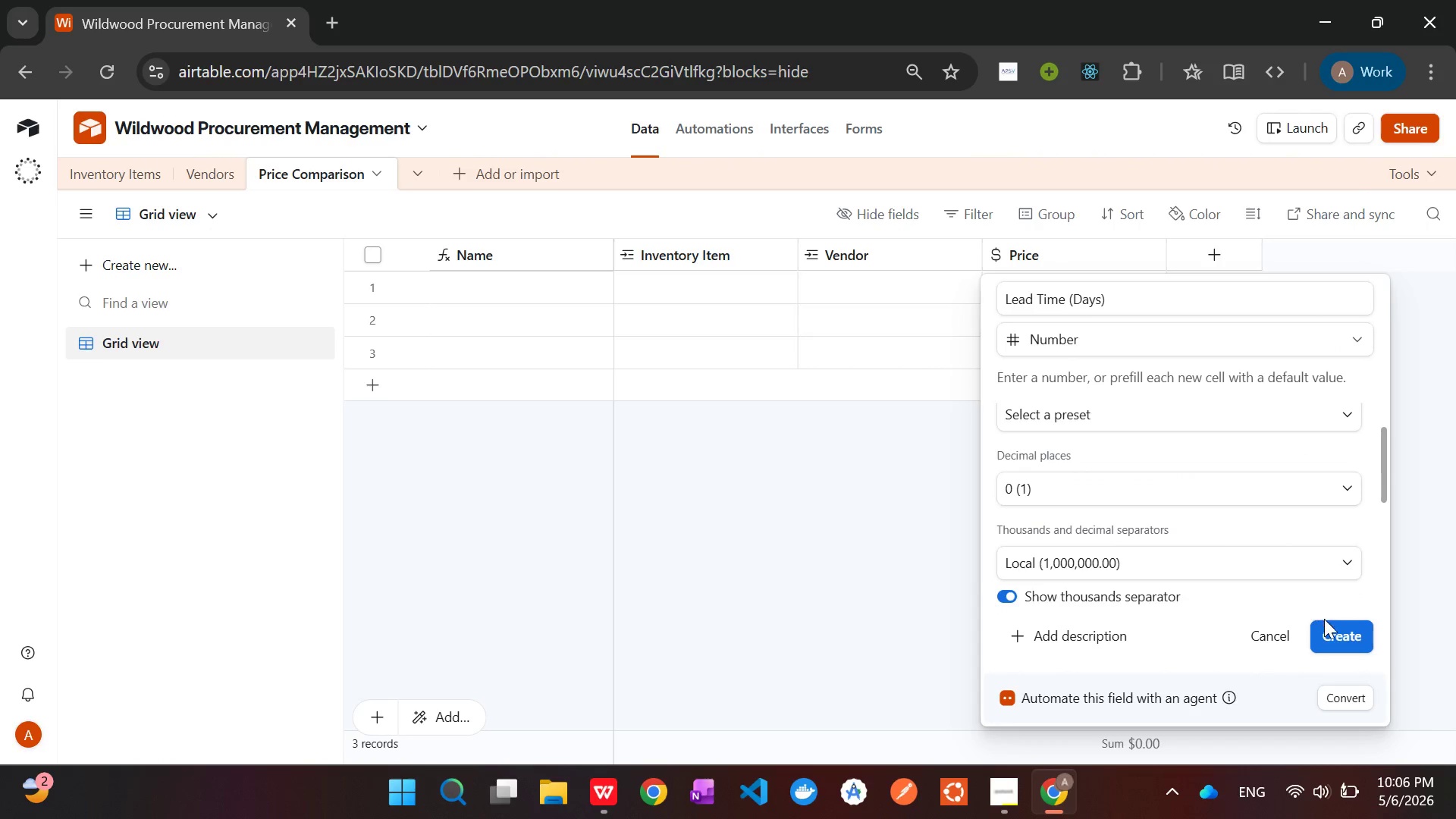 
left_click([1328, 623])
 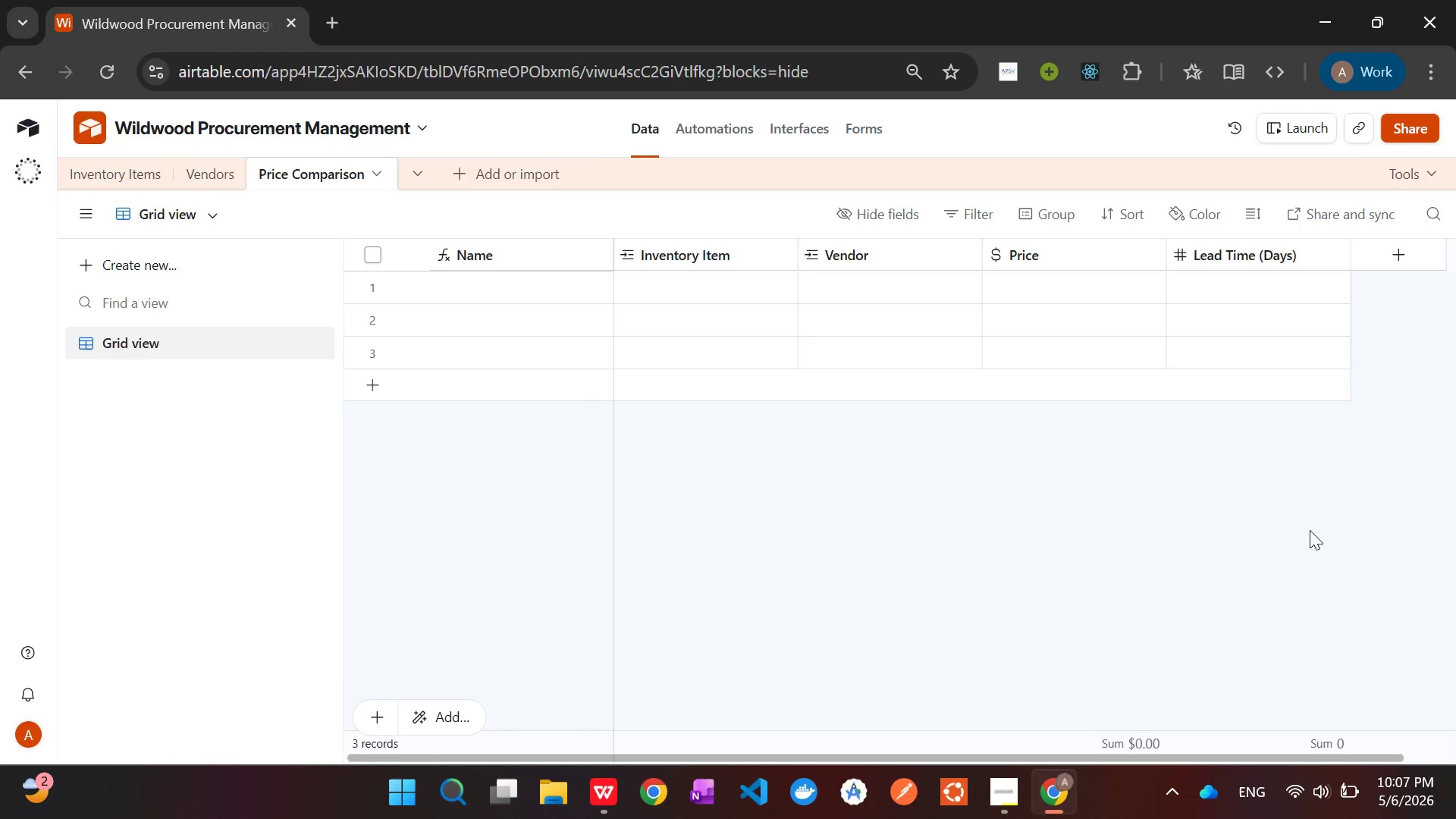 
wait(52.0)
 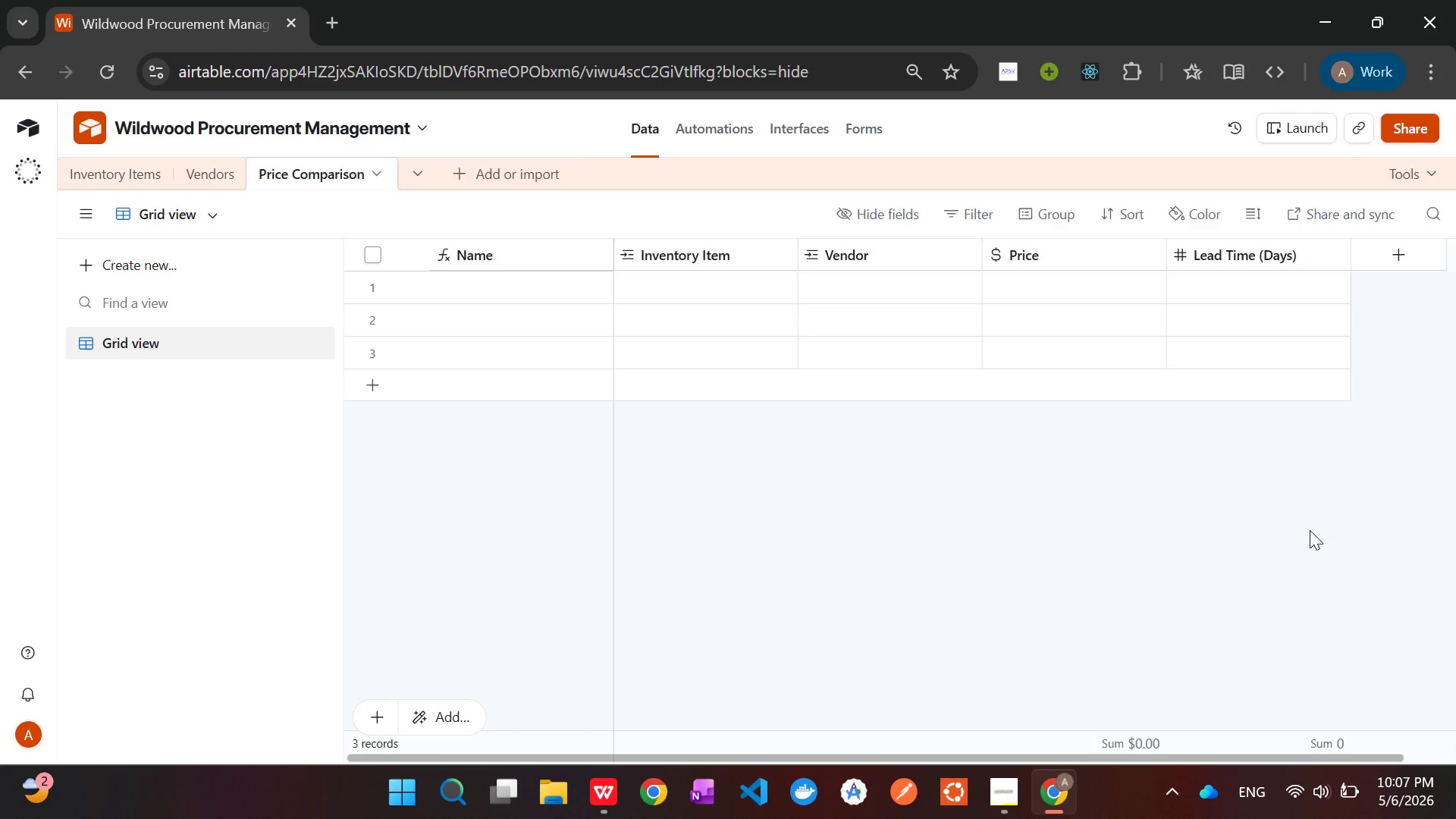 
left_click([199, 170])
 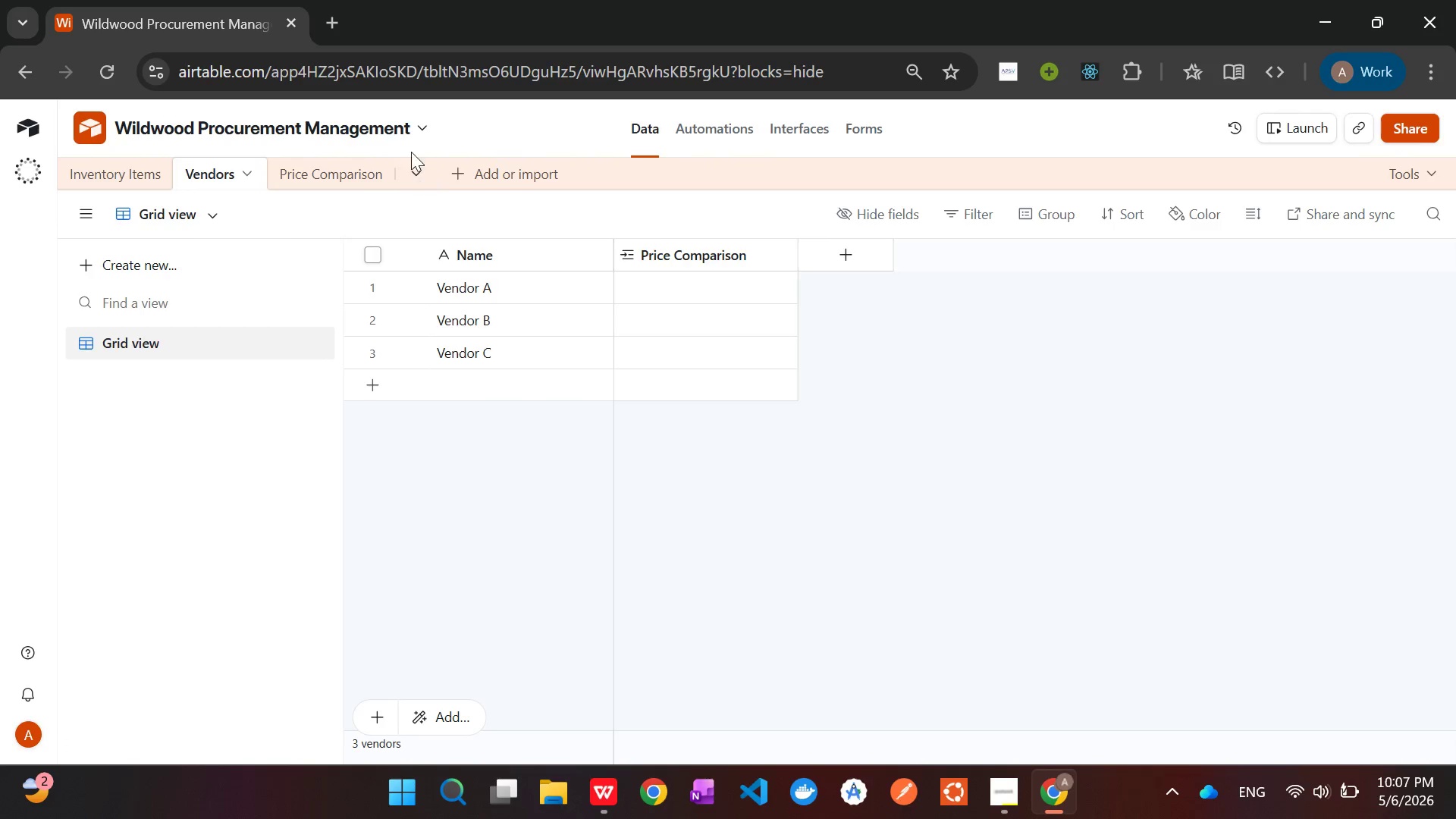 
left_click([352, 170])
 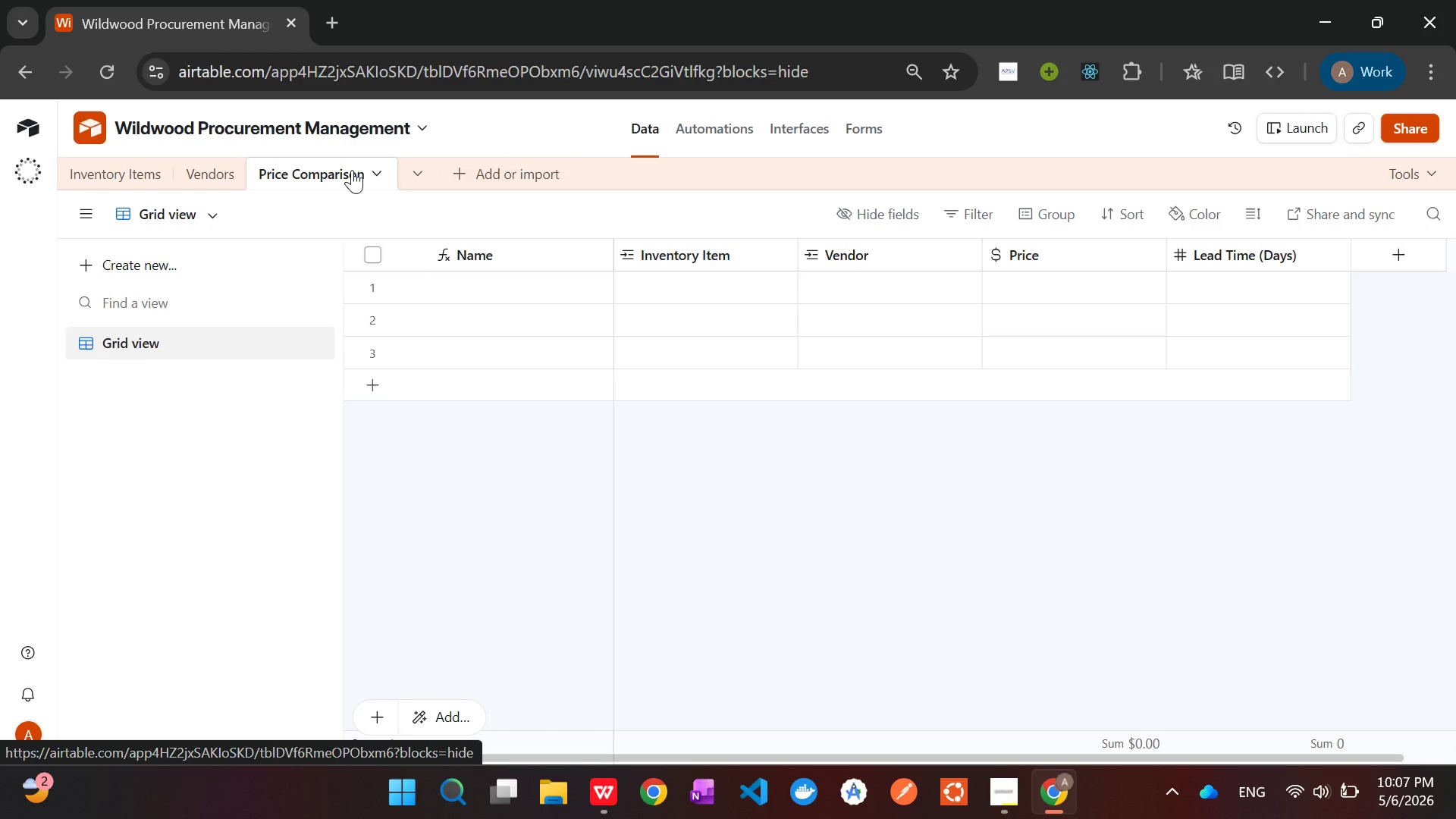 
wait(27.89)
 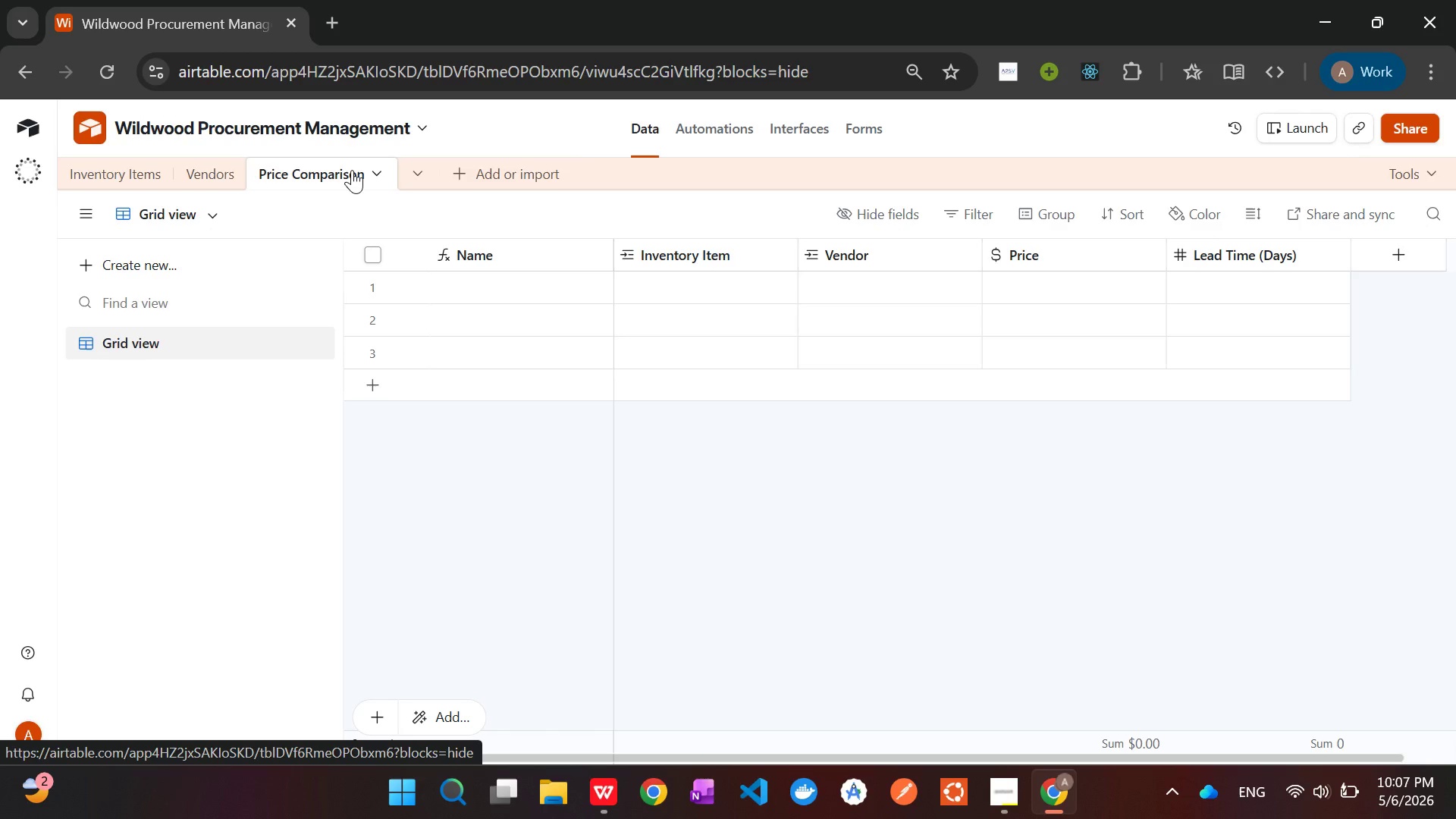 
left_click([491, 293])
 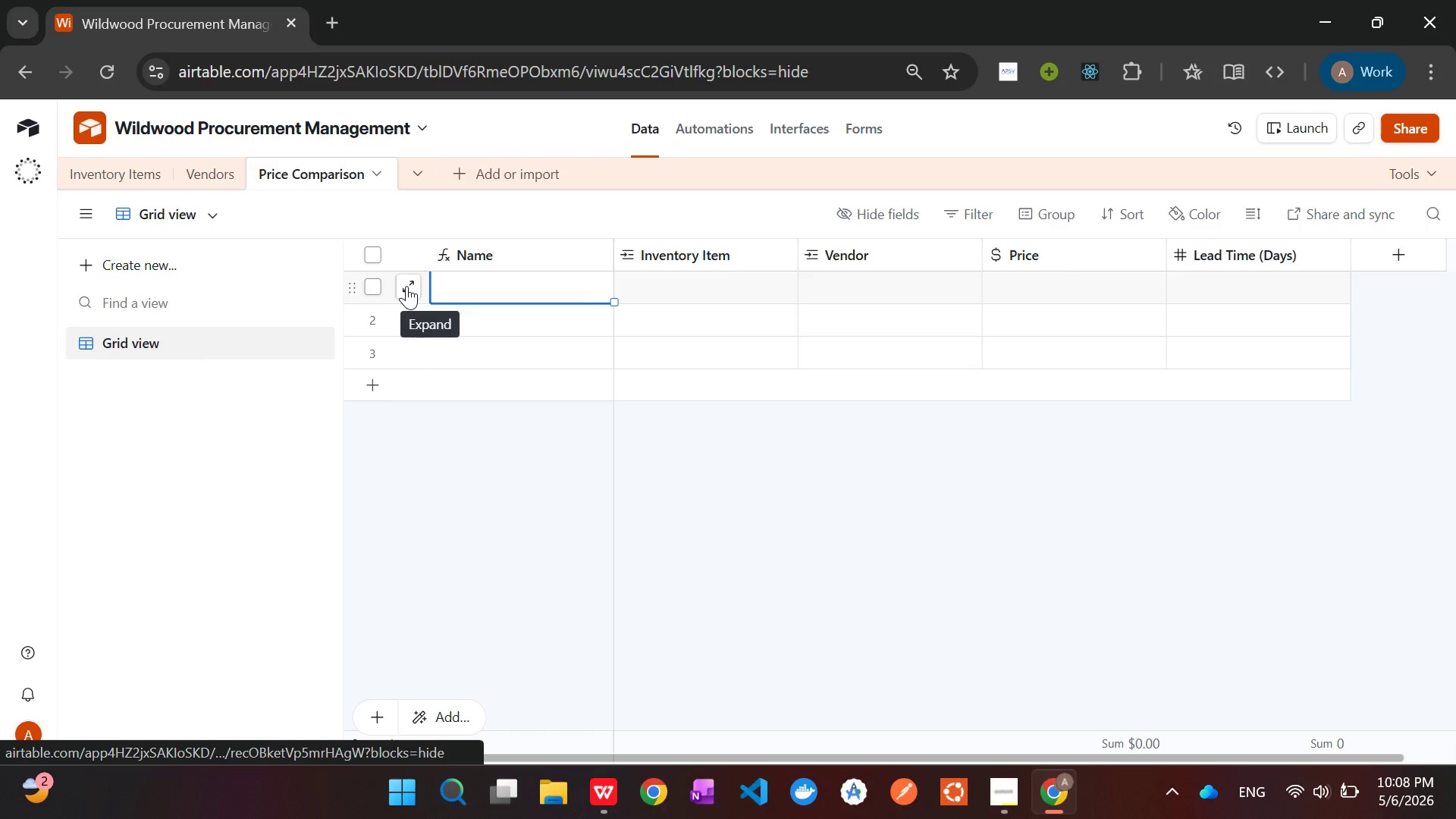 
left_click([667, 289])
 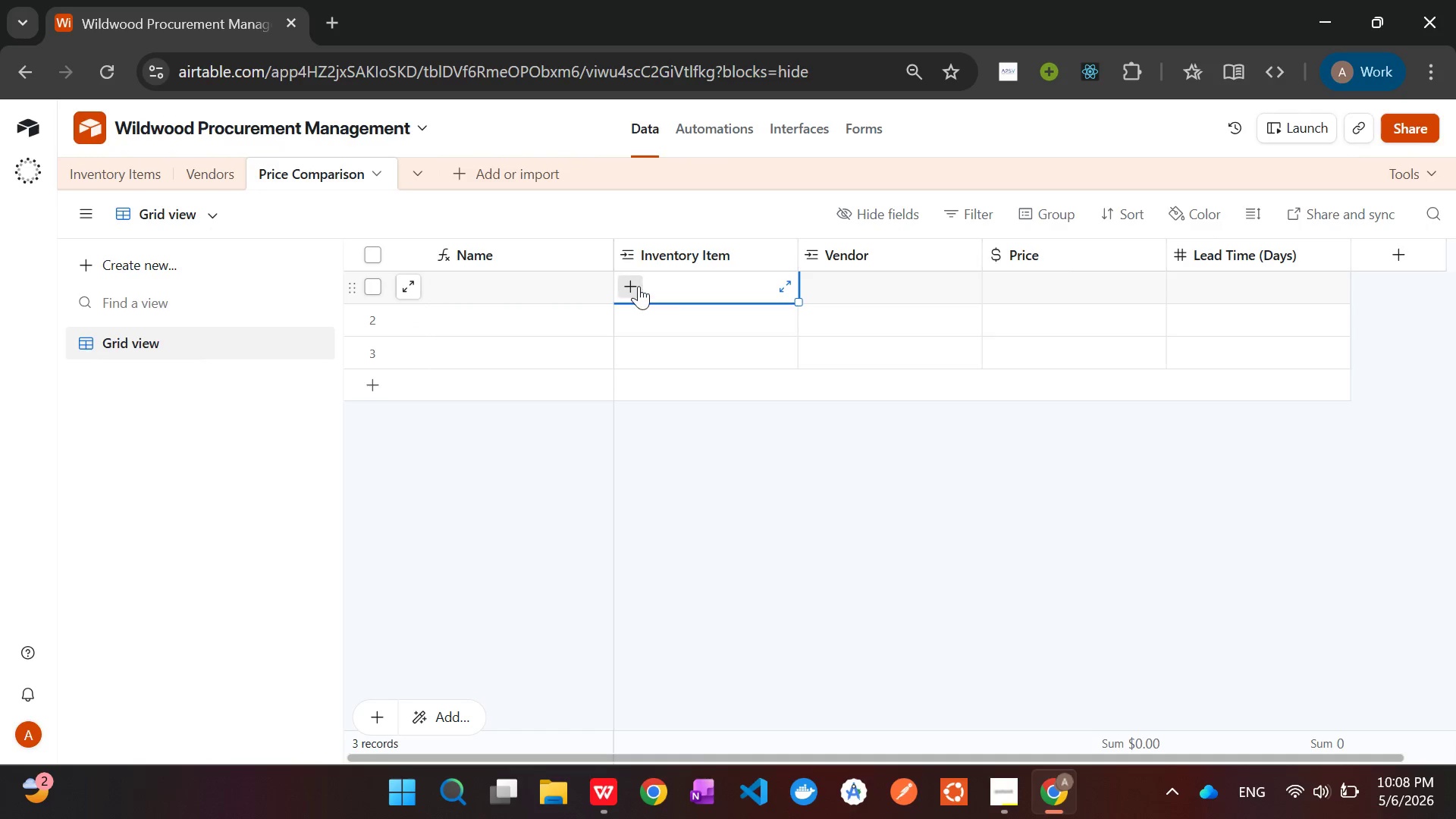 
left_click([639, 286])
 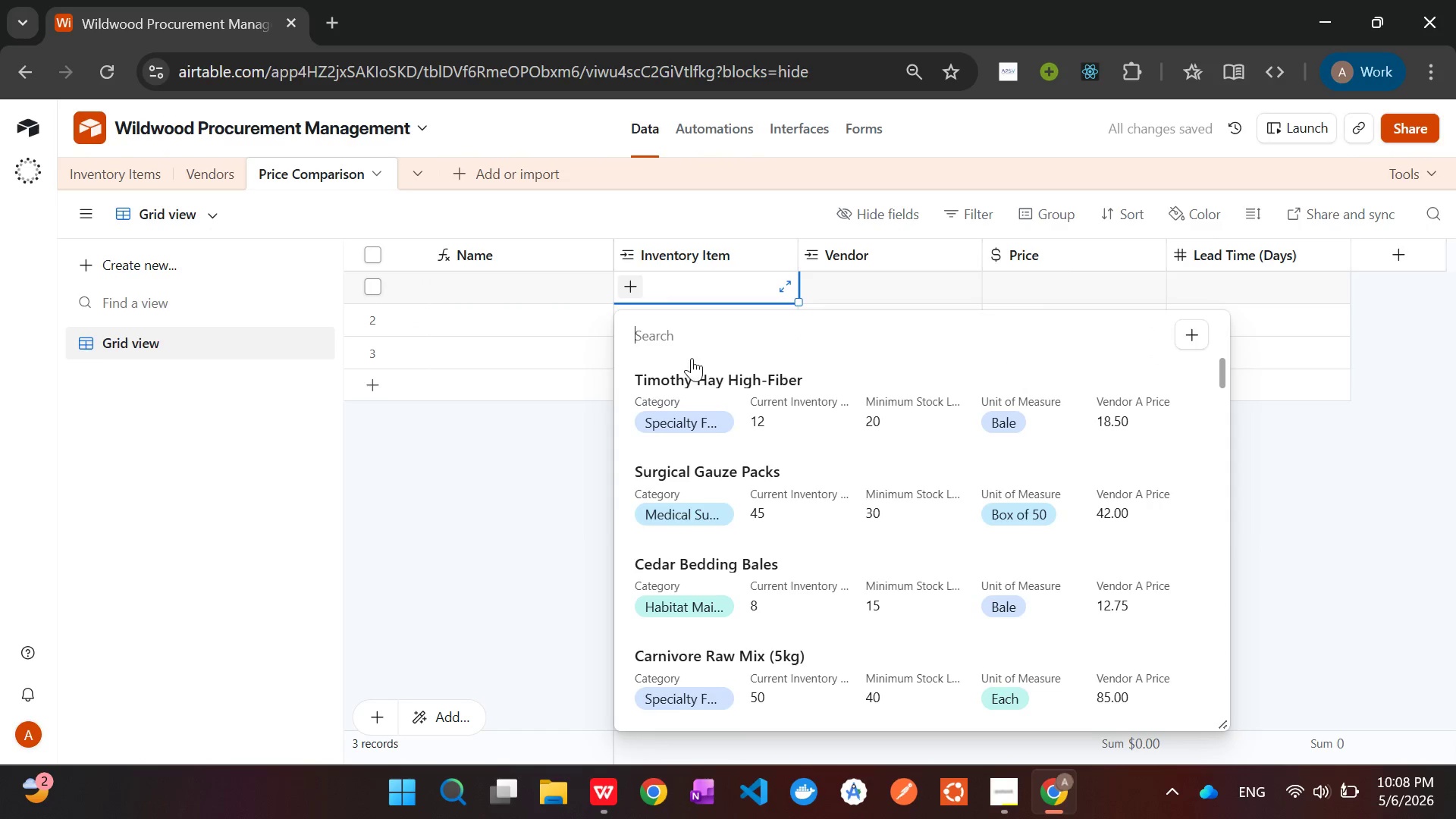 
left_click([714, 388])
 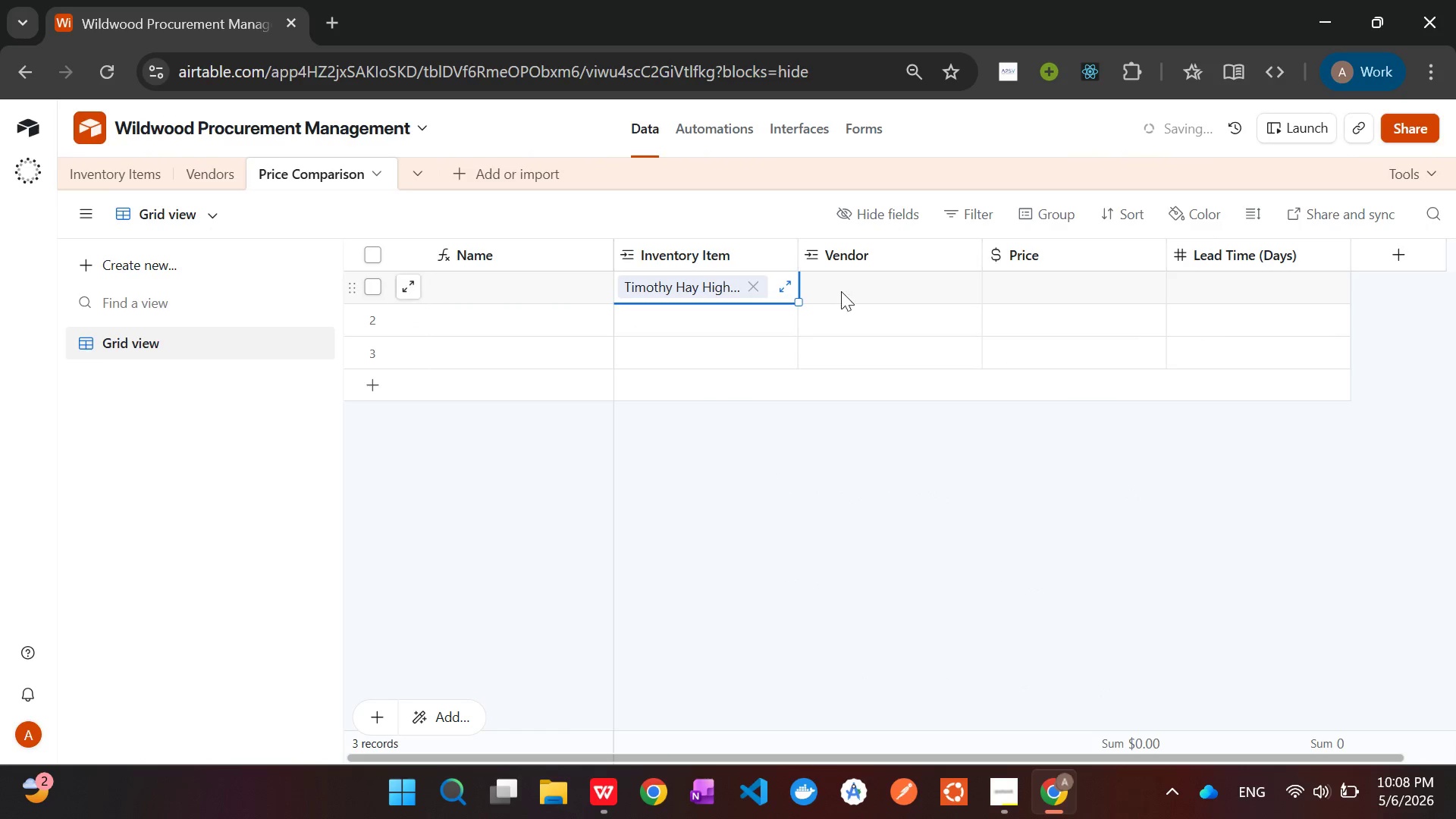 
left_click([858, 285])
 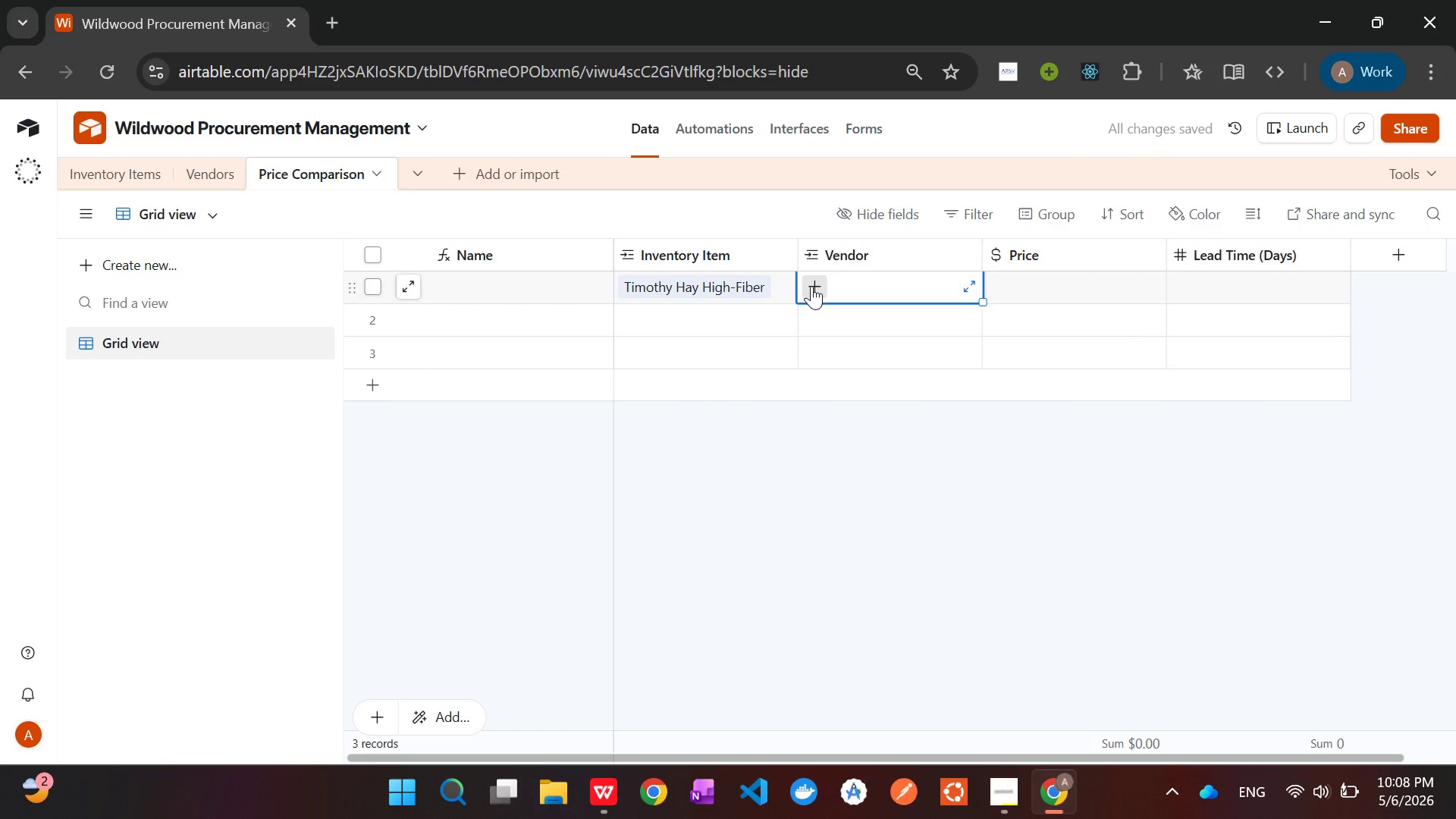 
left_click([811, 286])
 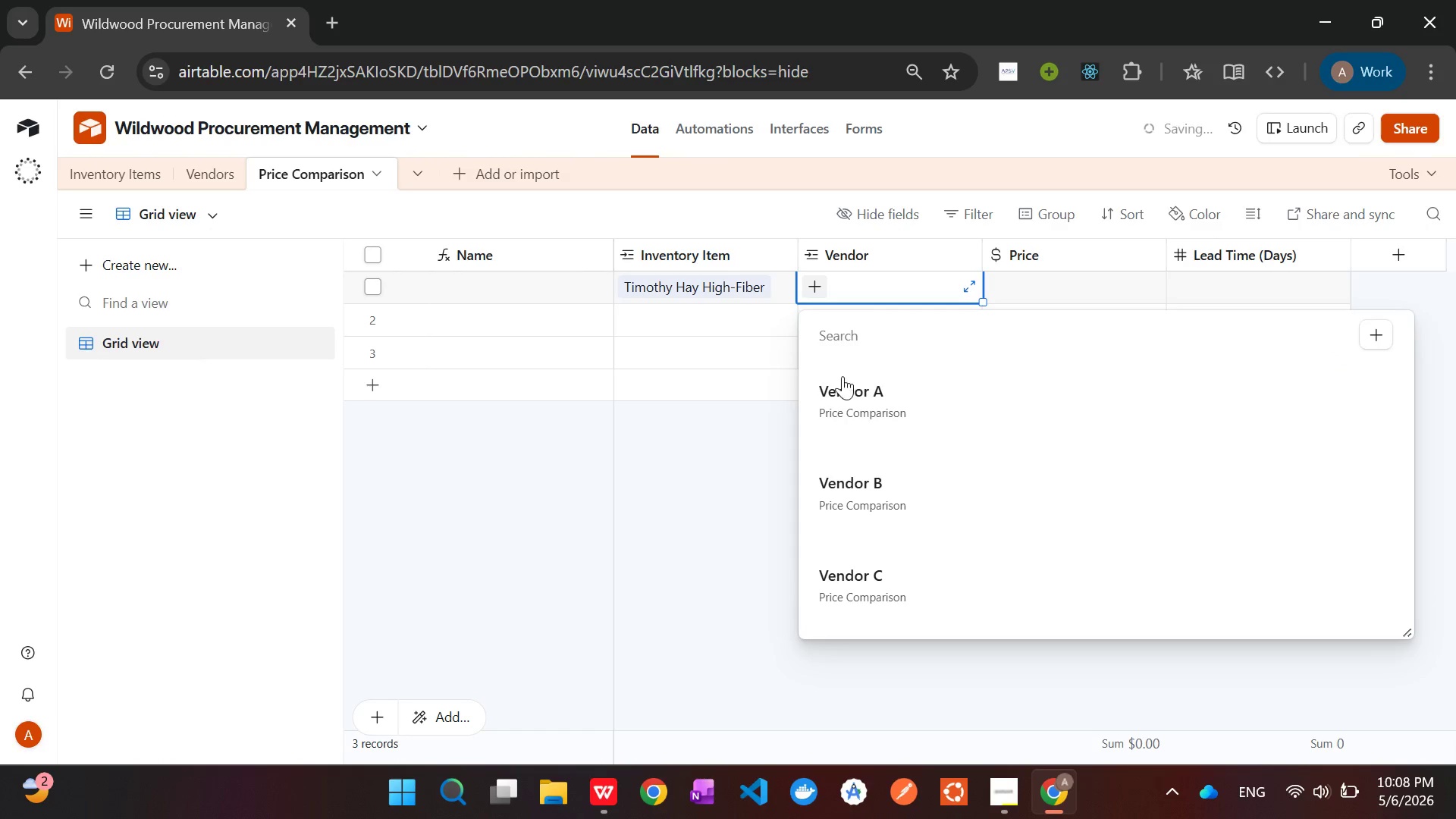 
left_click([855, 399])
 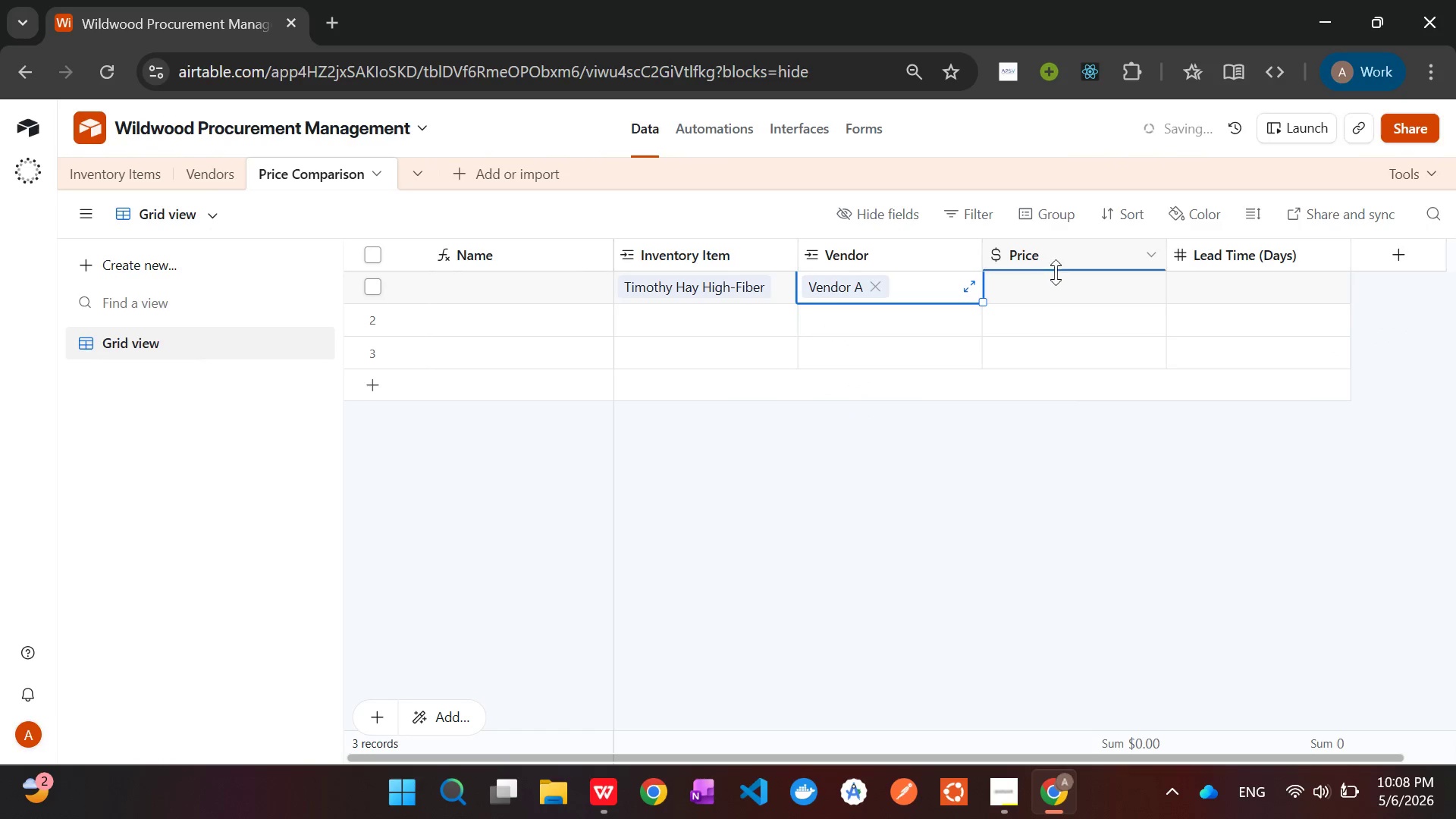 
left_click([1056, 286])
 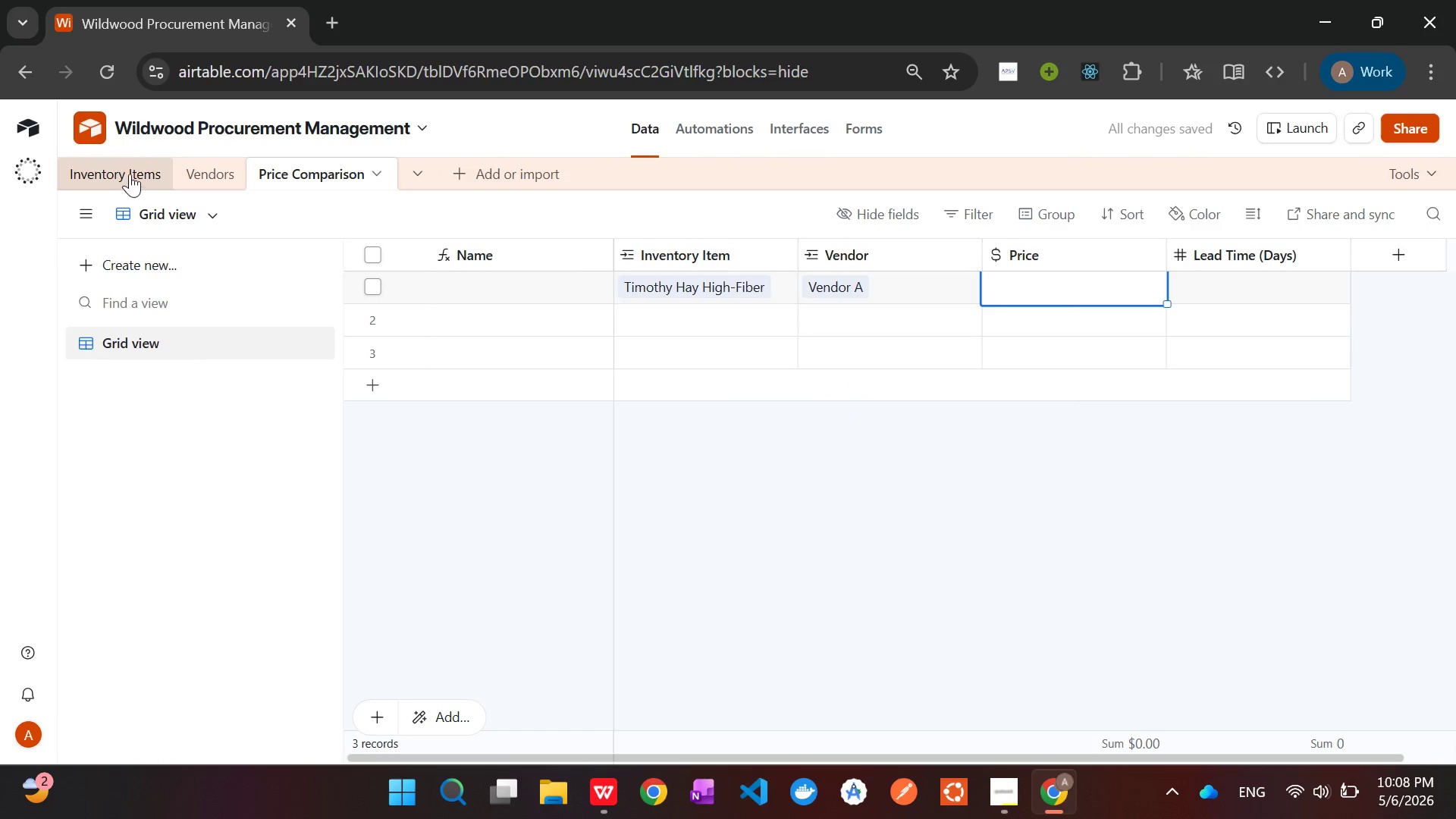 
left_click([124, 173])
 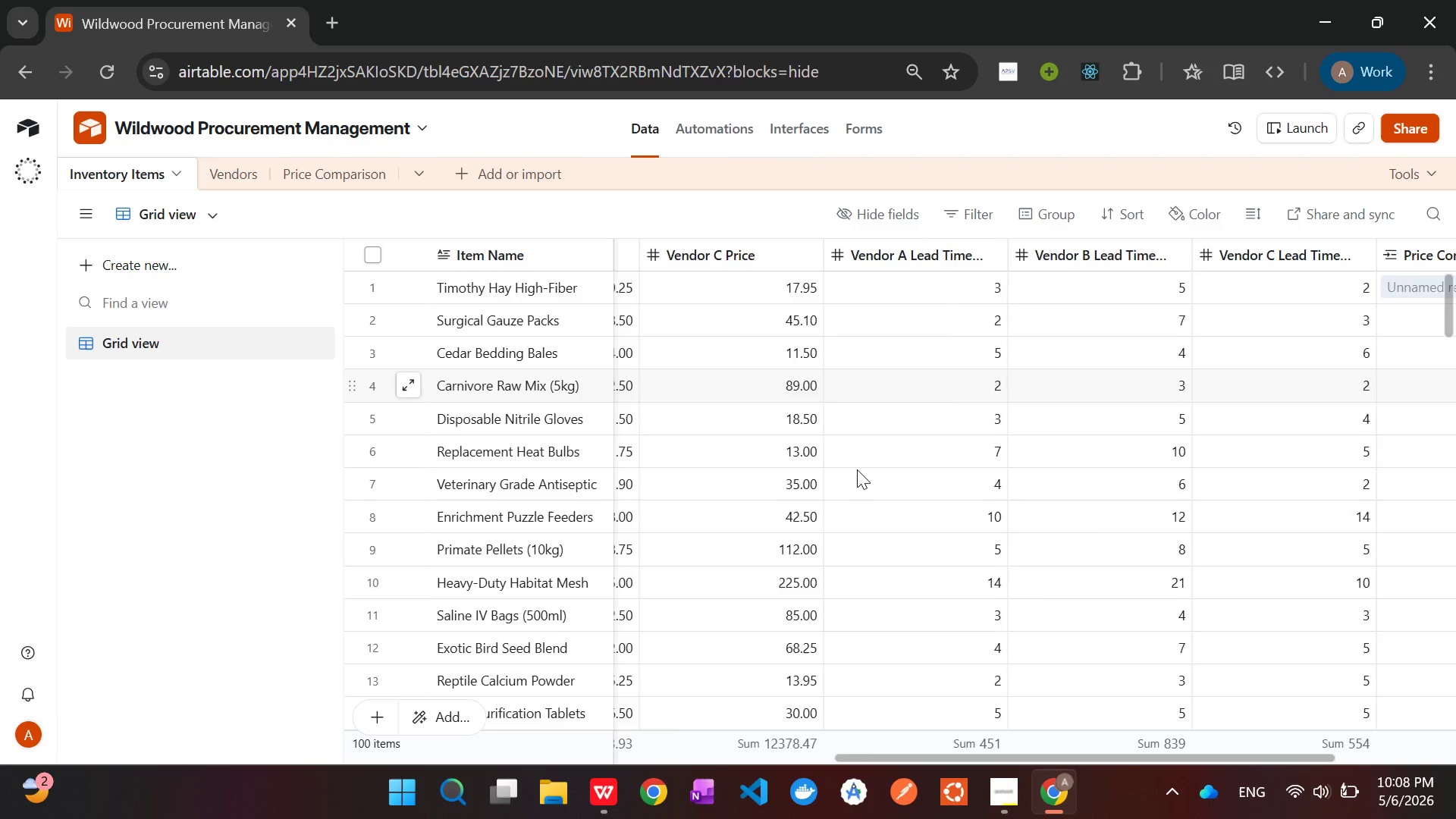 
wait(10.14)
 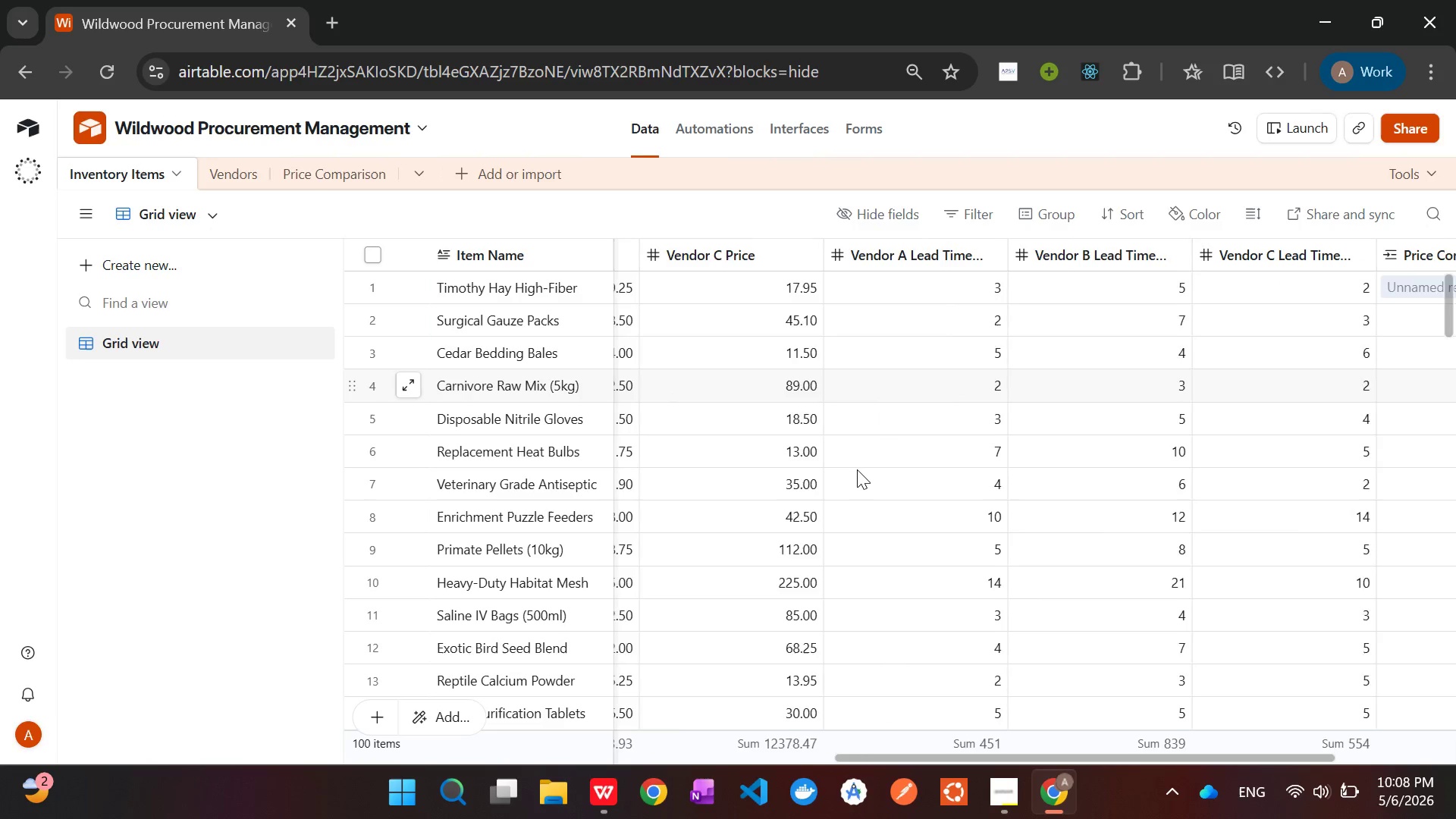 
left_click([329, 168])
 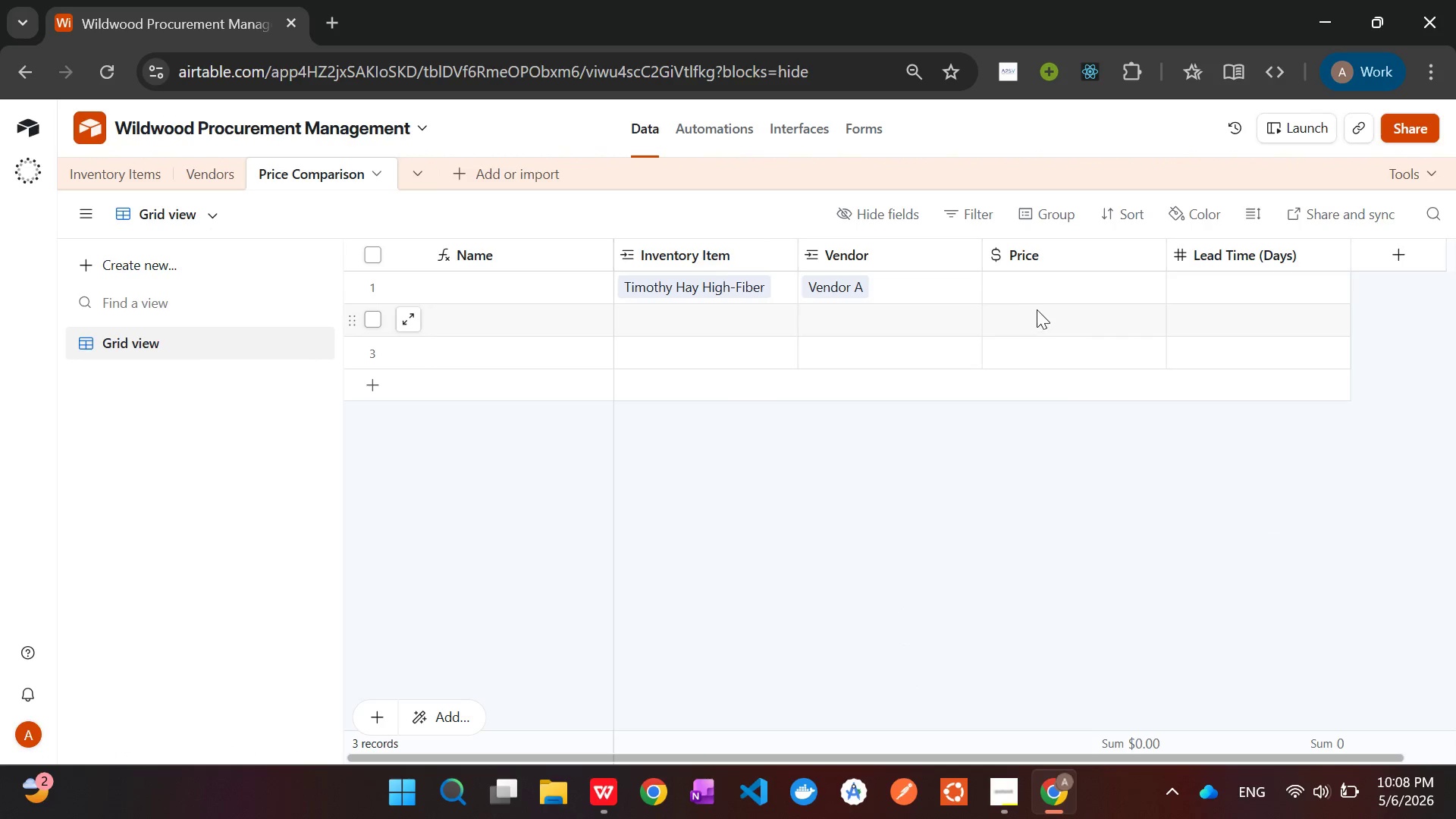 
left_click([1030, 288])
 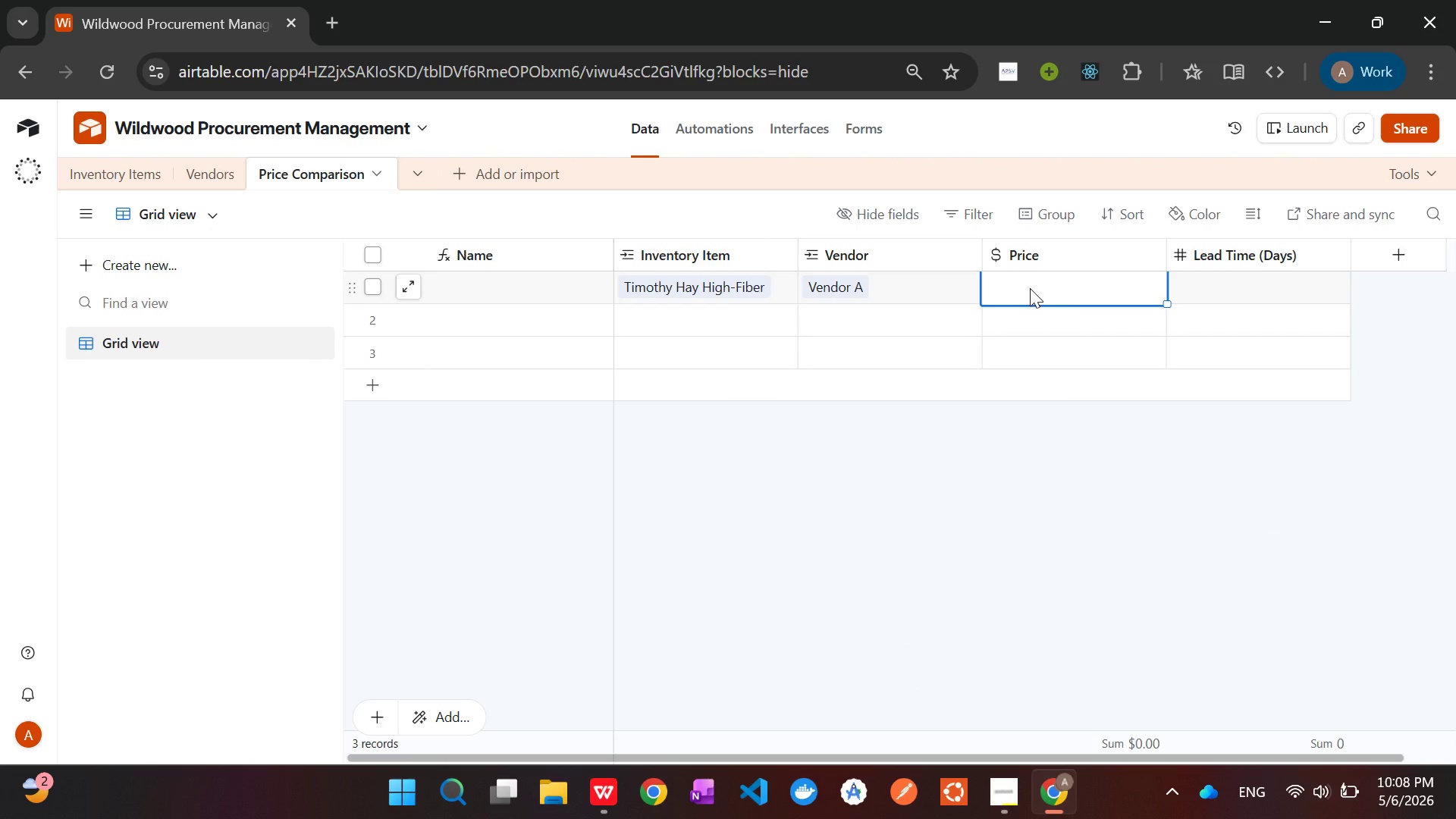 
key(3)
 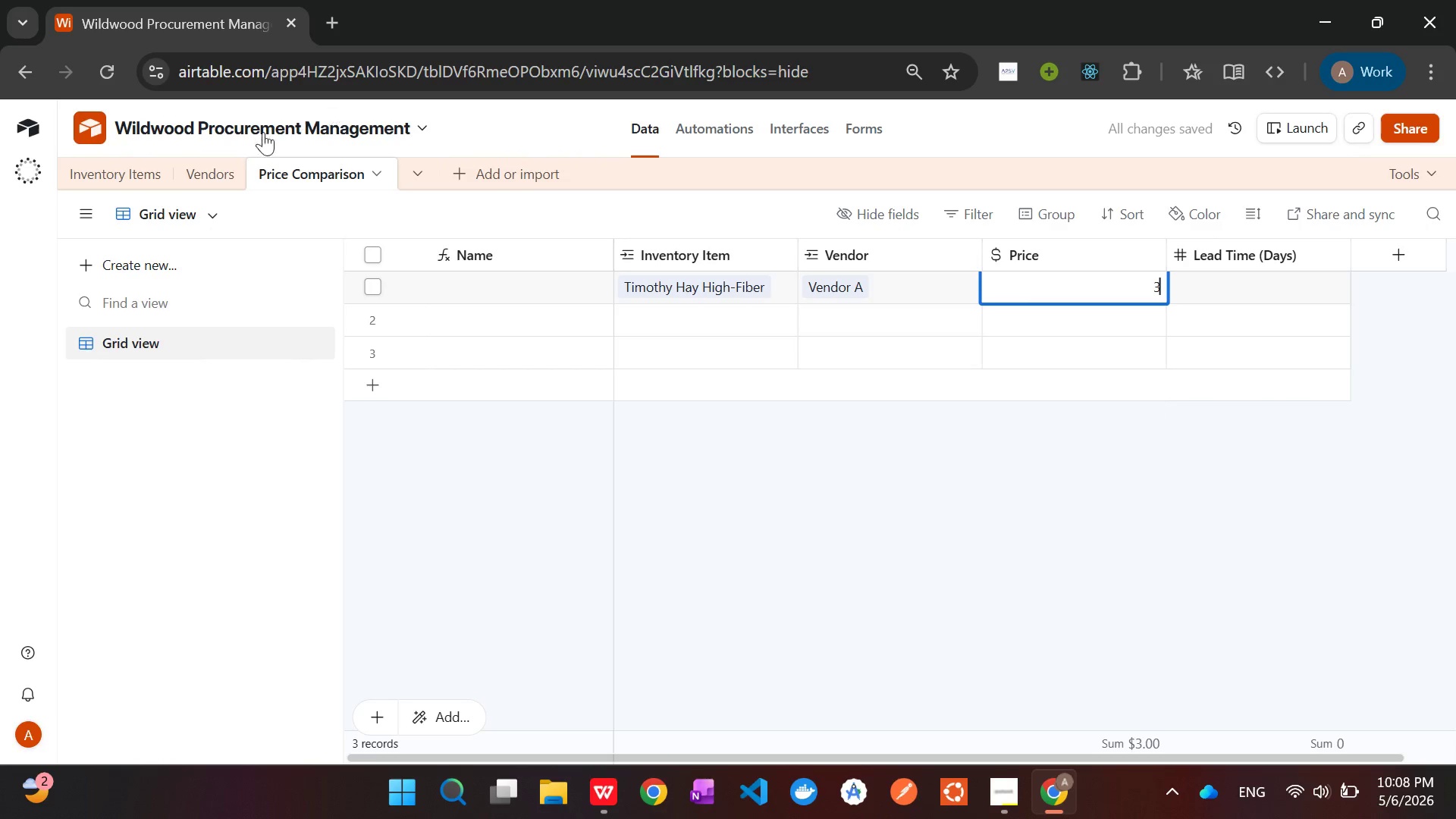 
left_click([118, 170])
 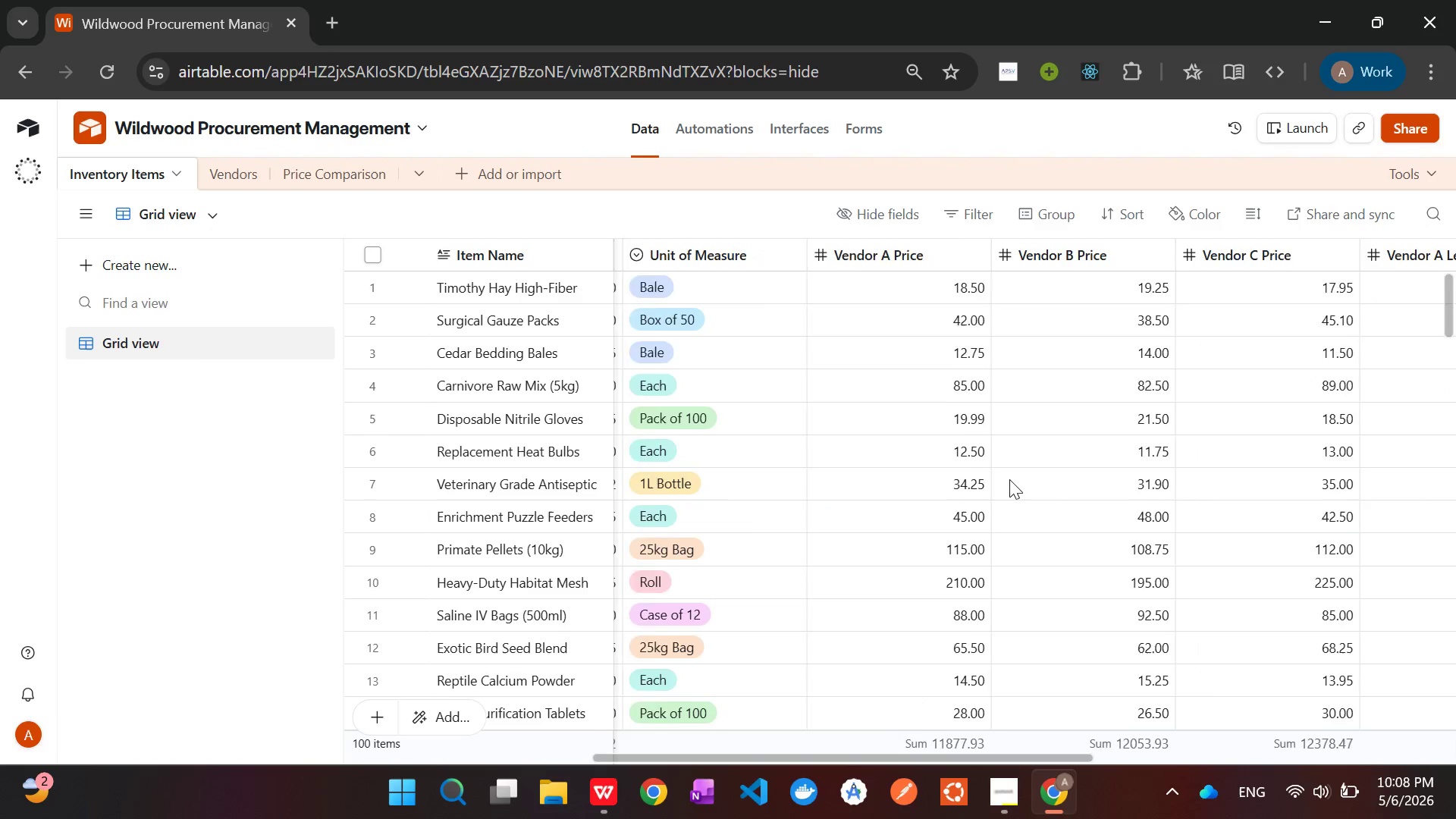 
wait(18.91)
 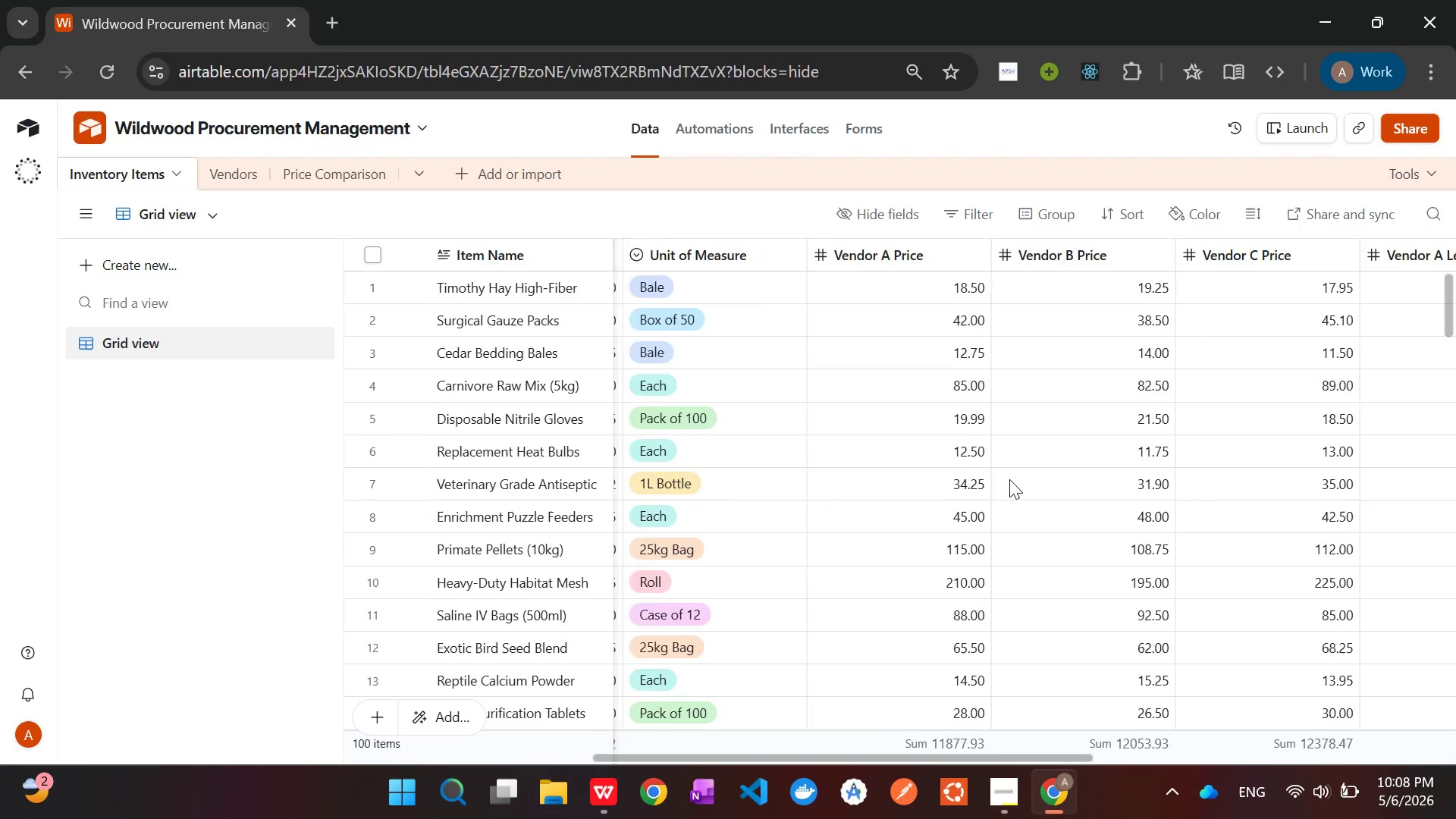 
mouse_move([889, 271])
 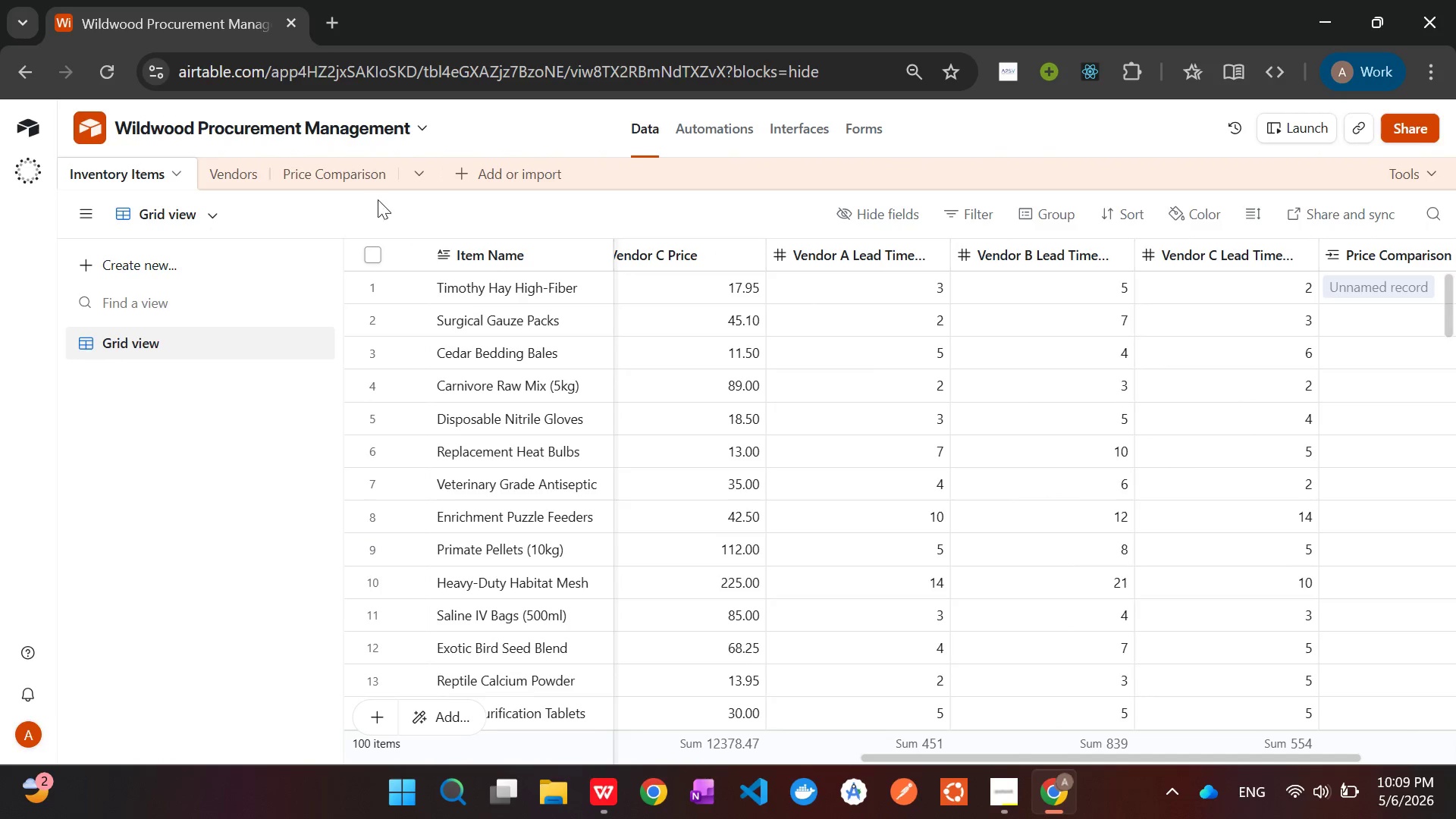 
left_click([328, 165])
 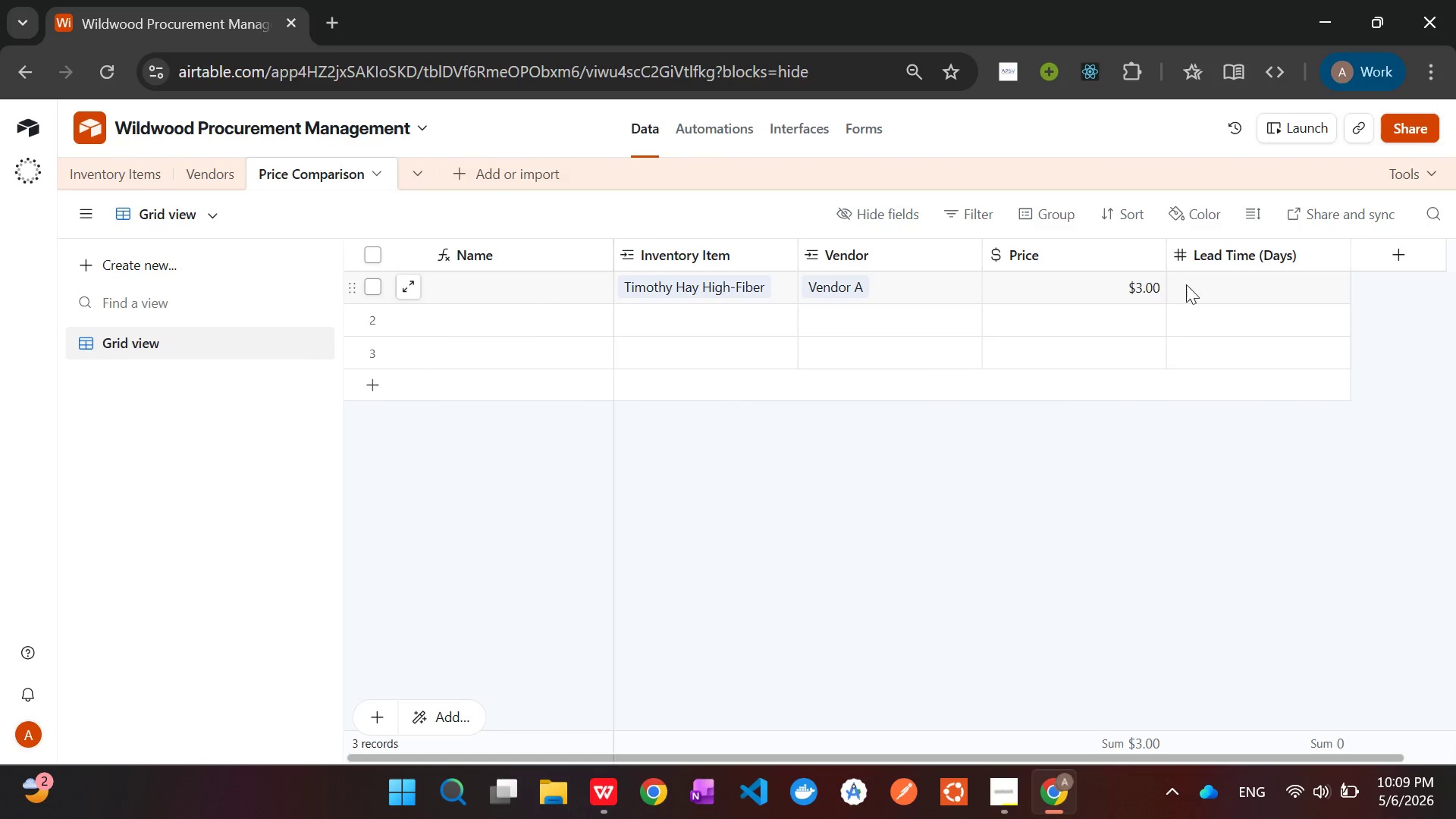 
left_click([1241, 293])
 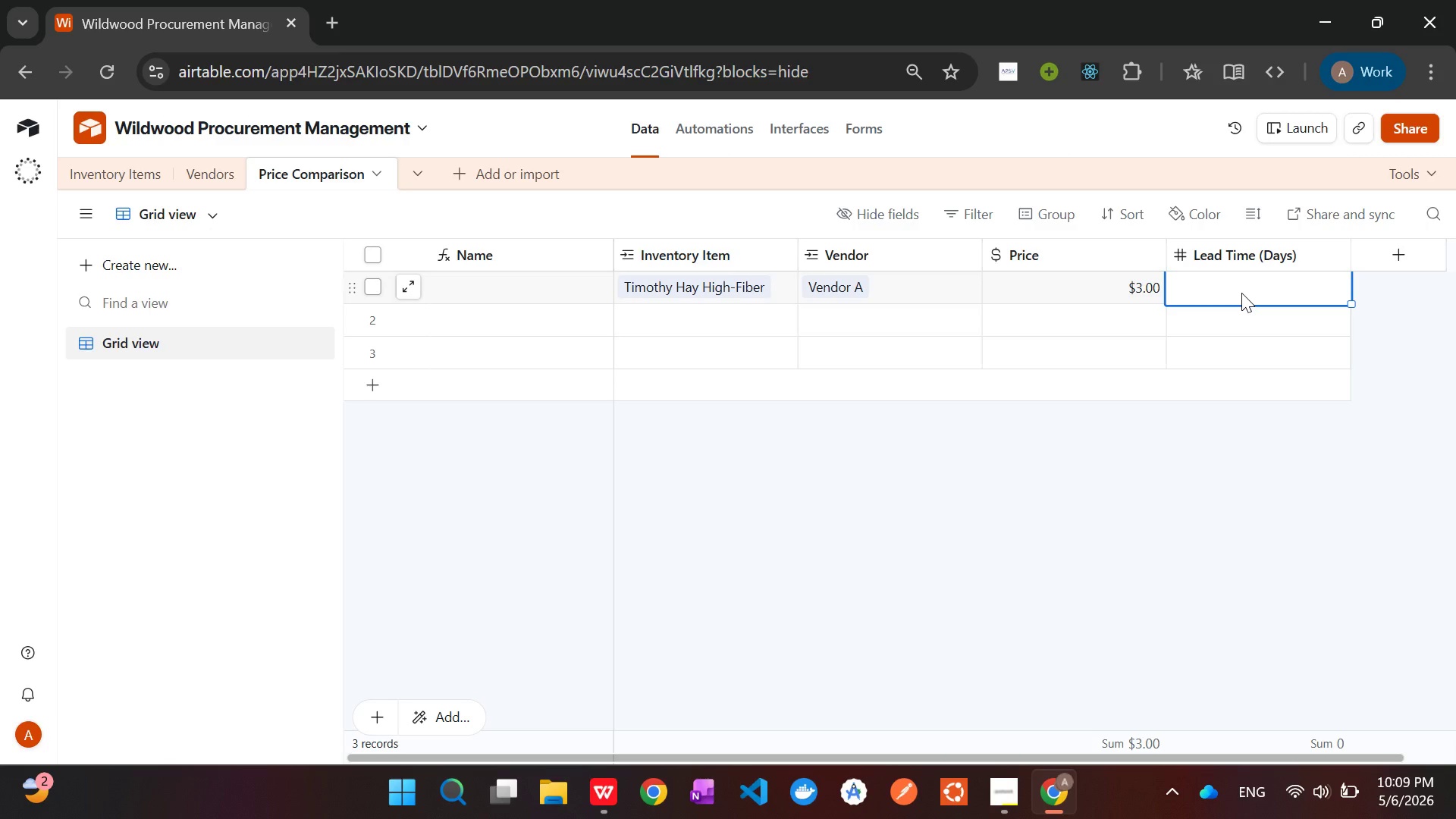 
key(3)
 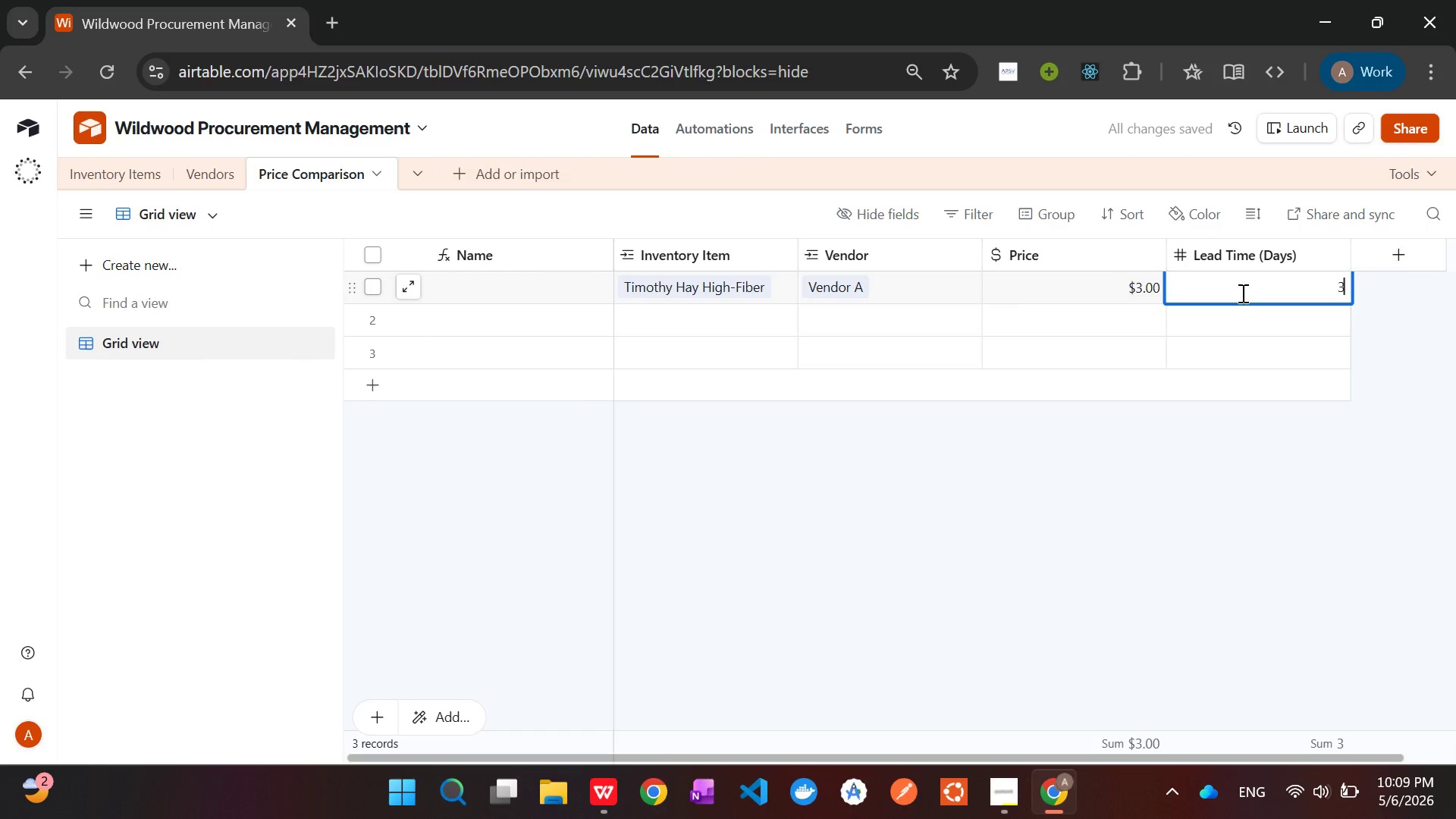 
wait(9.56)
 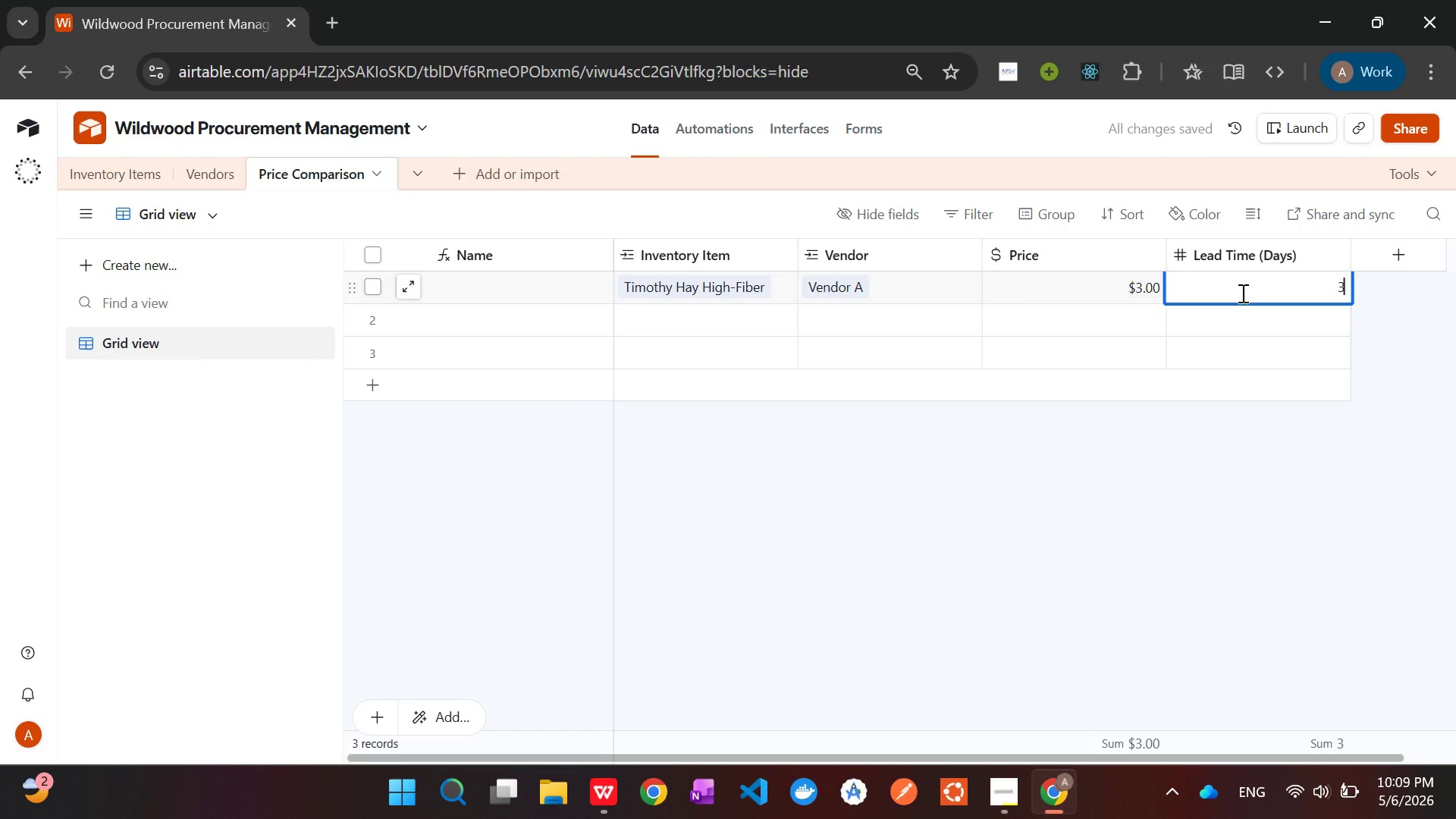 
left_click([717, 325])
 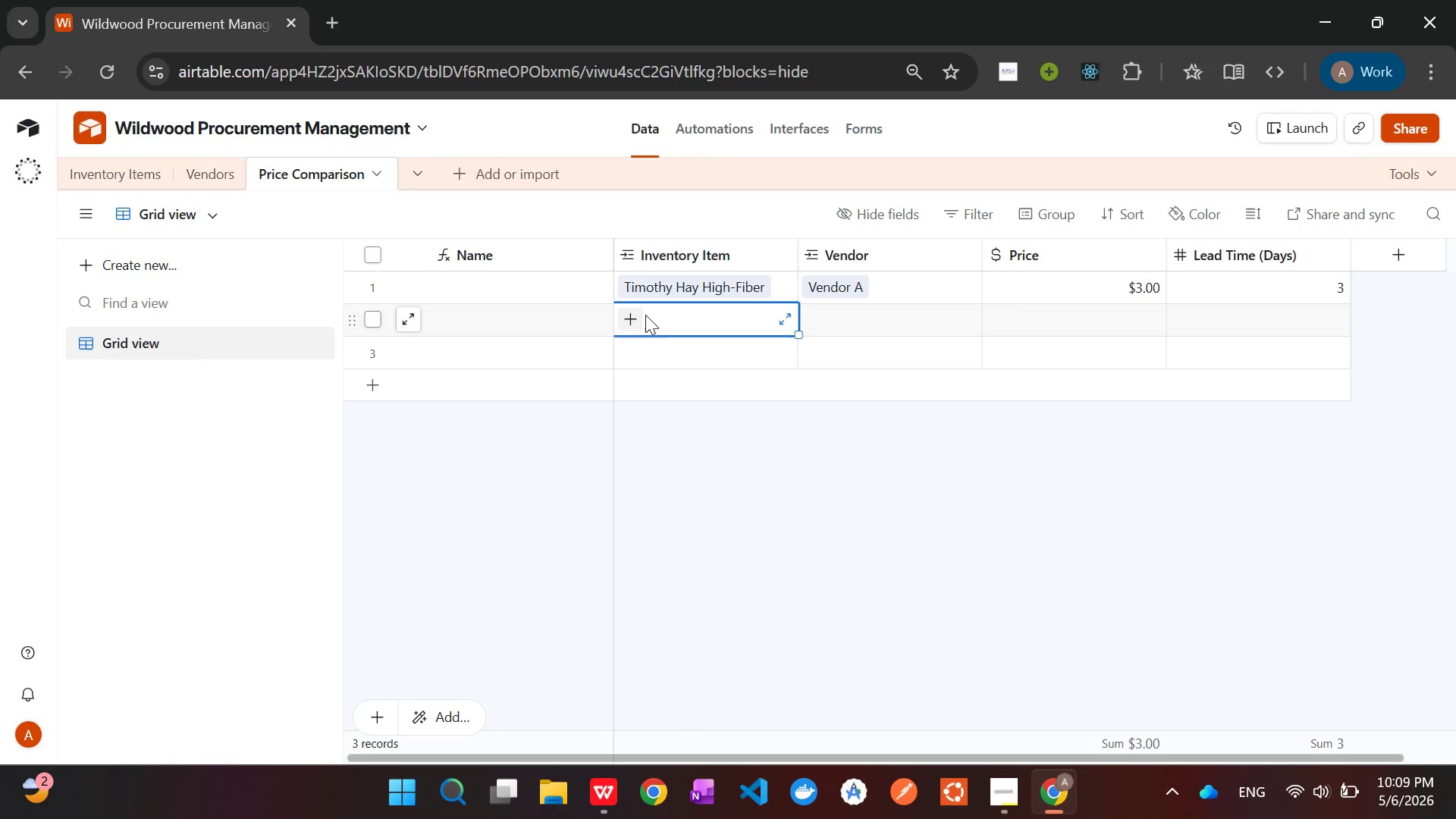 
left_click([639, 318])
 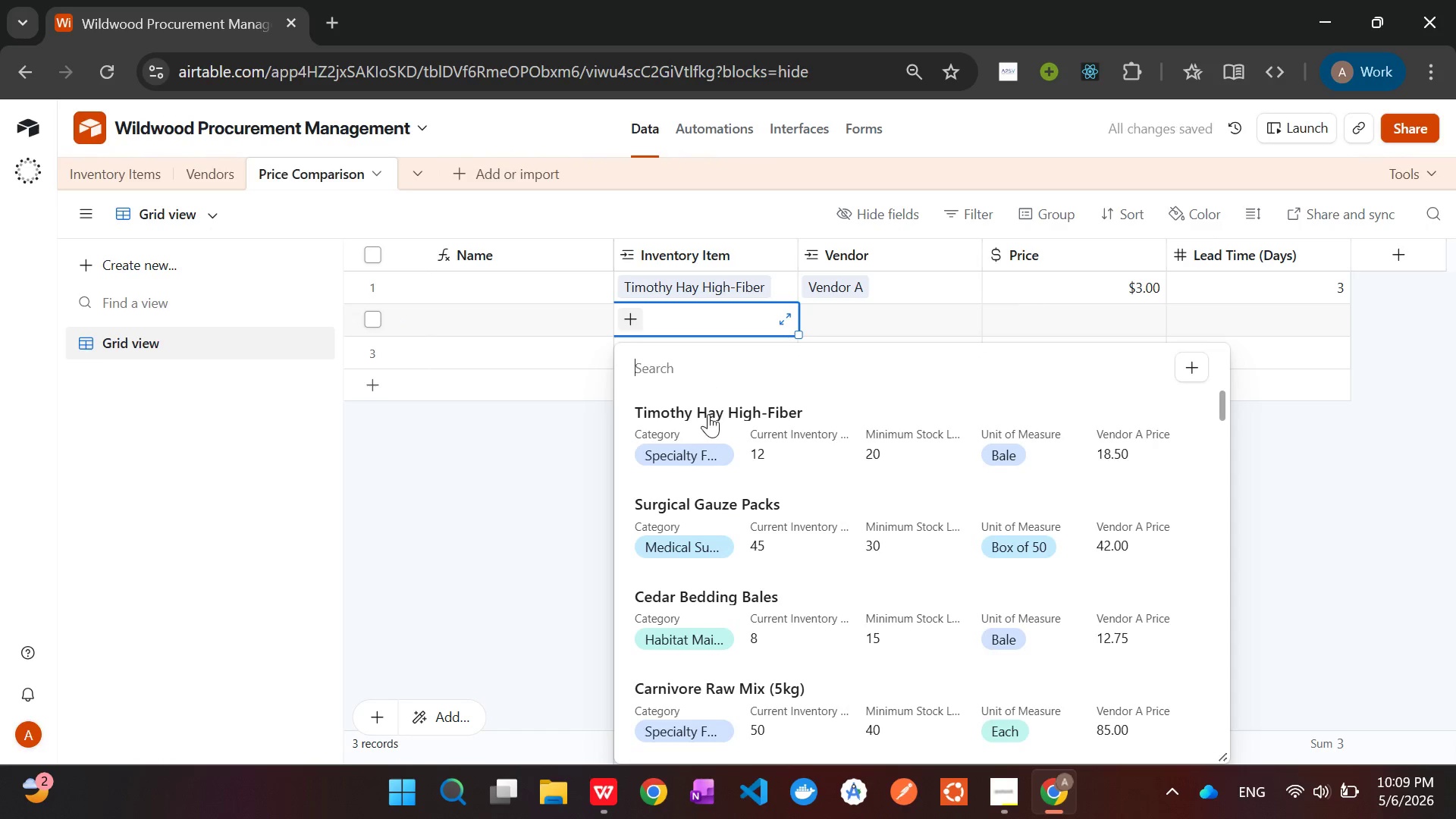 
left_click([708, 431])
 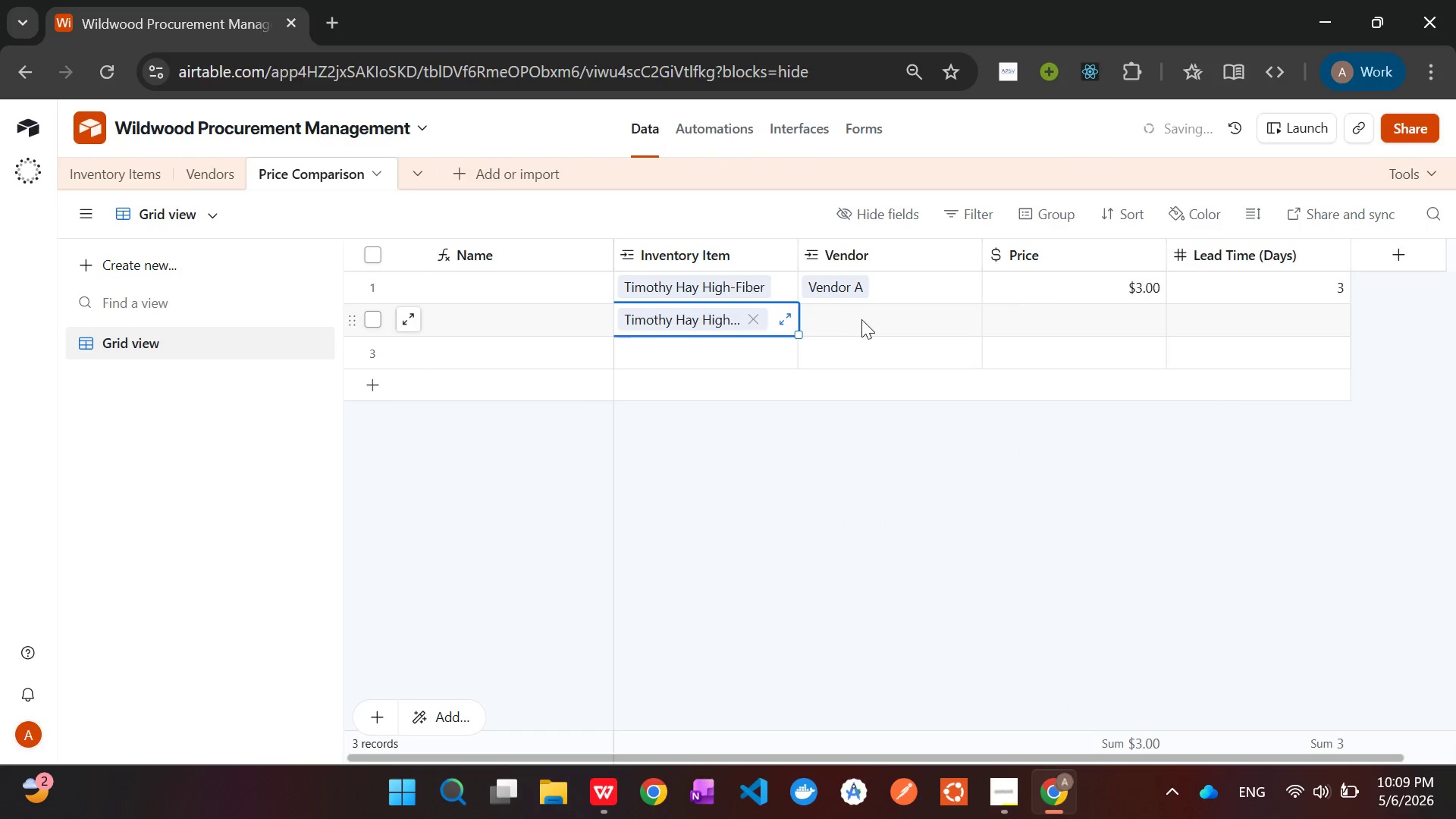 
left_click([864, 321])
 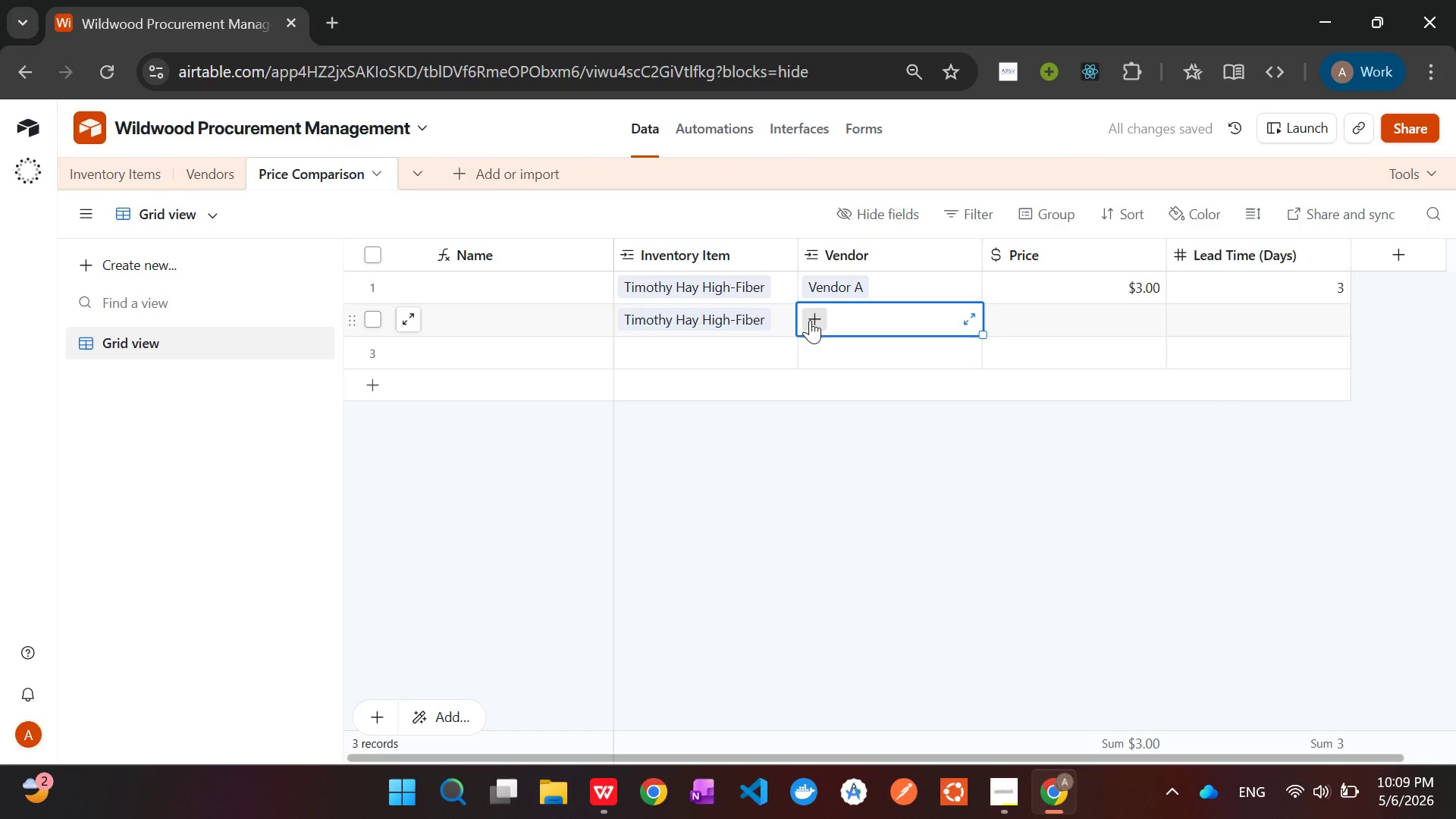 
left_click([809, 320])
 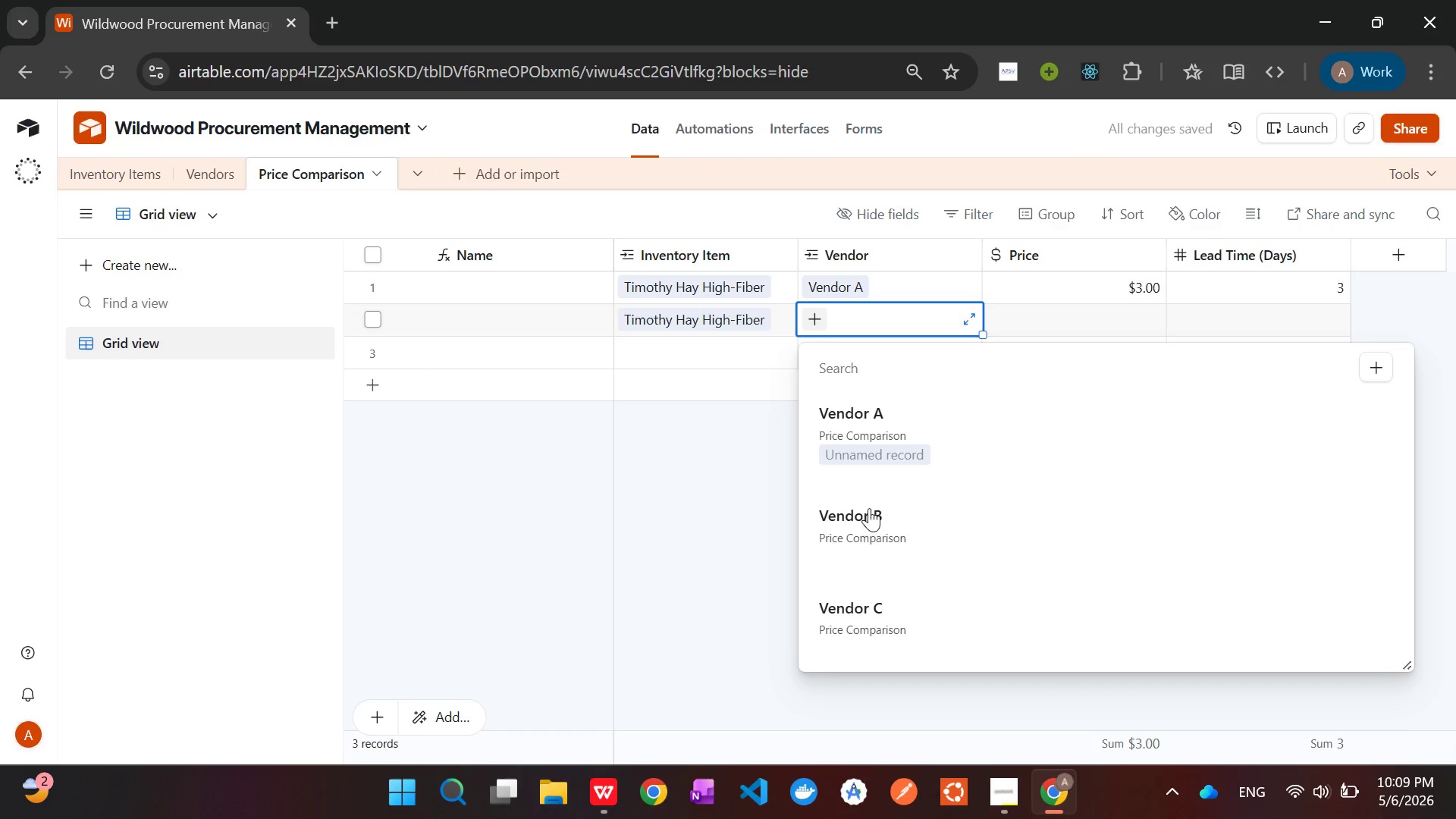 
left_click([866, 541])
 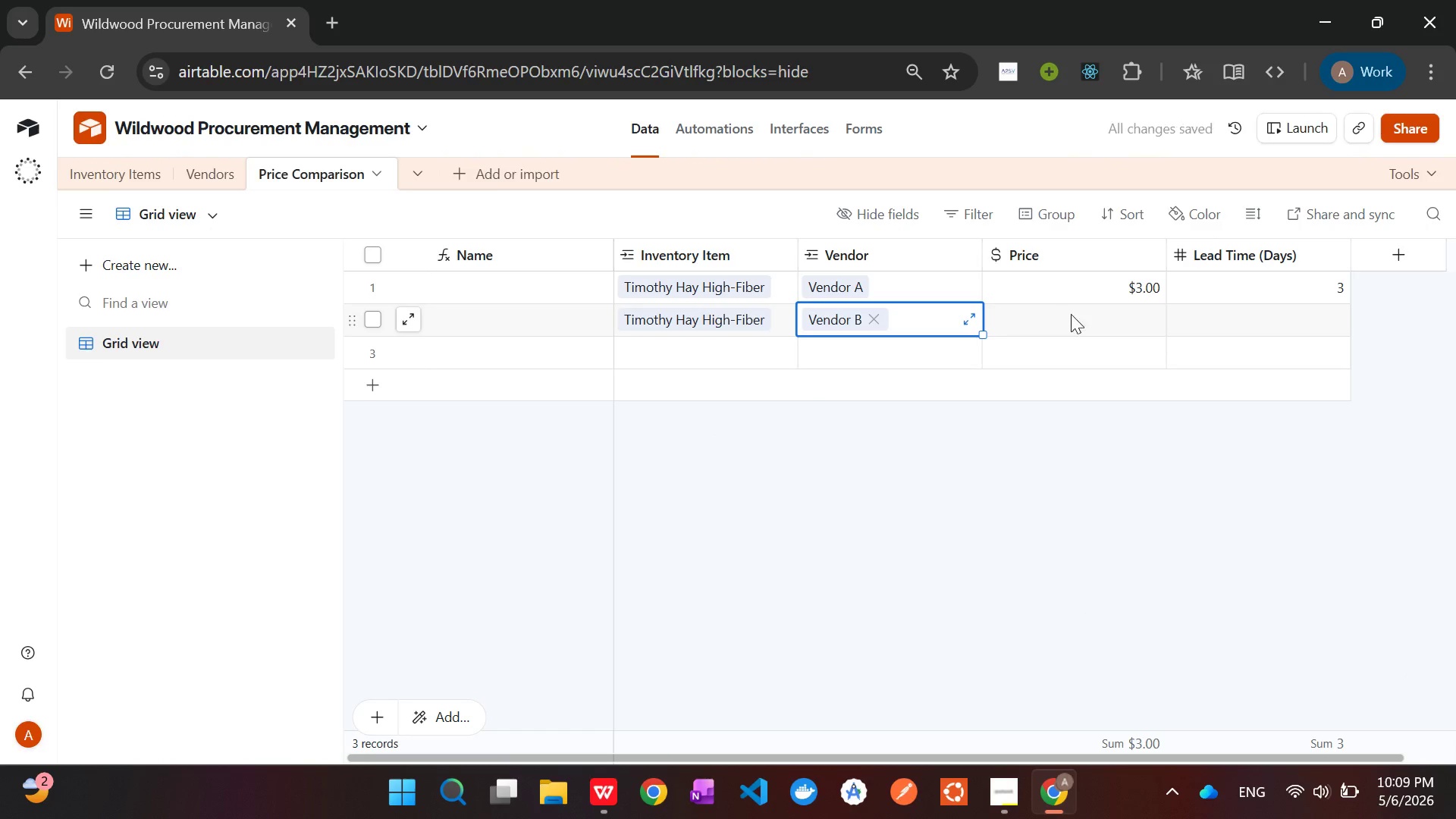 
left_click([1083, 314])
 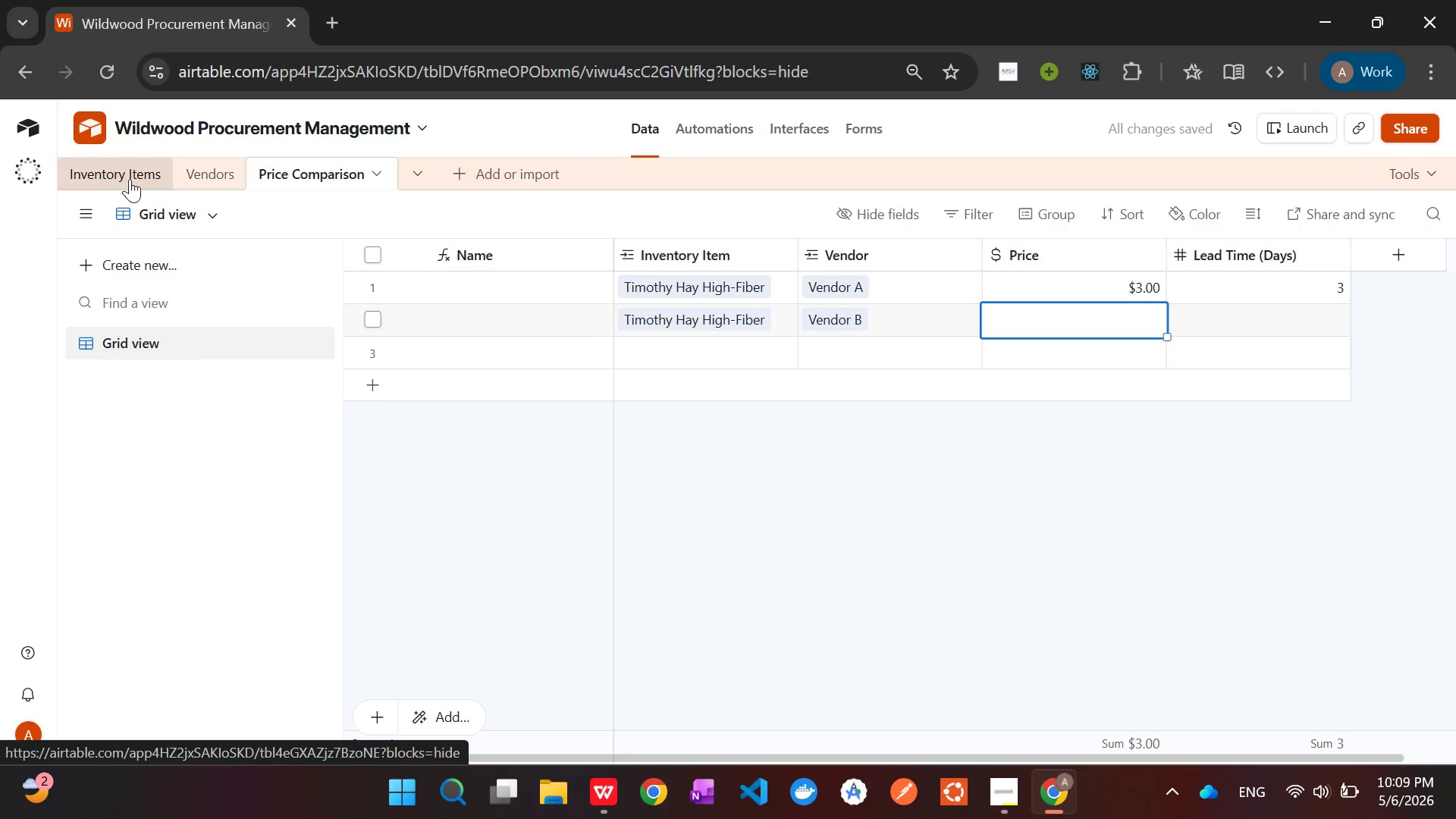 
left_click([132, 180])
 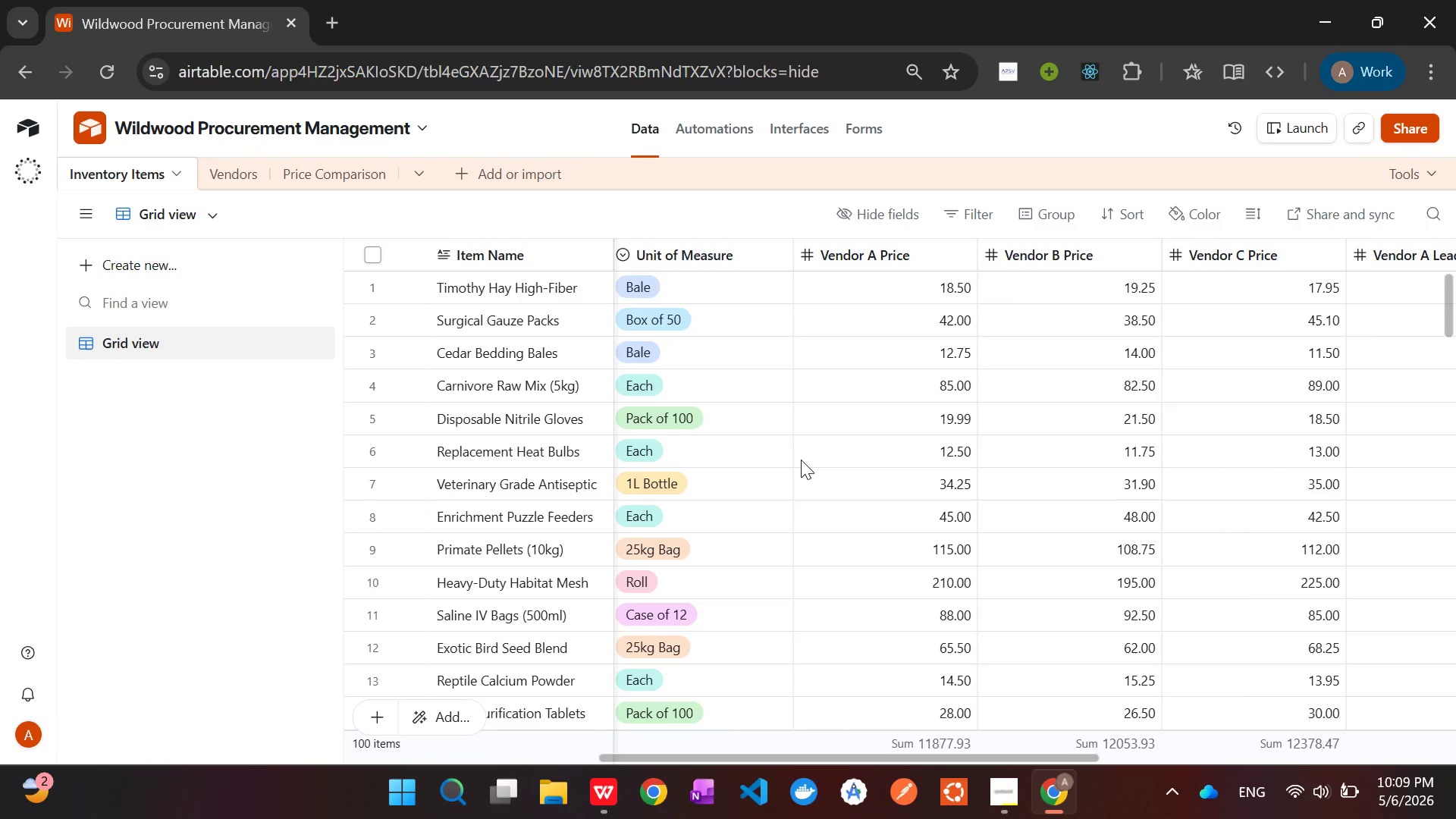 
wait(17.48)
 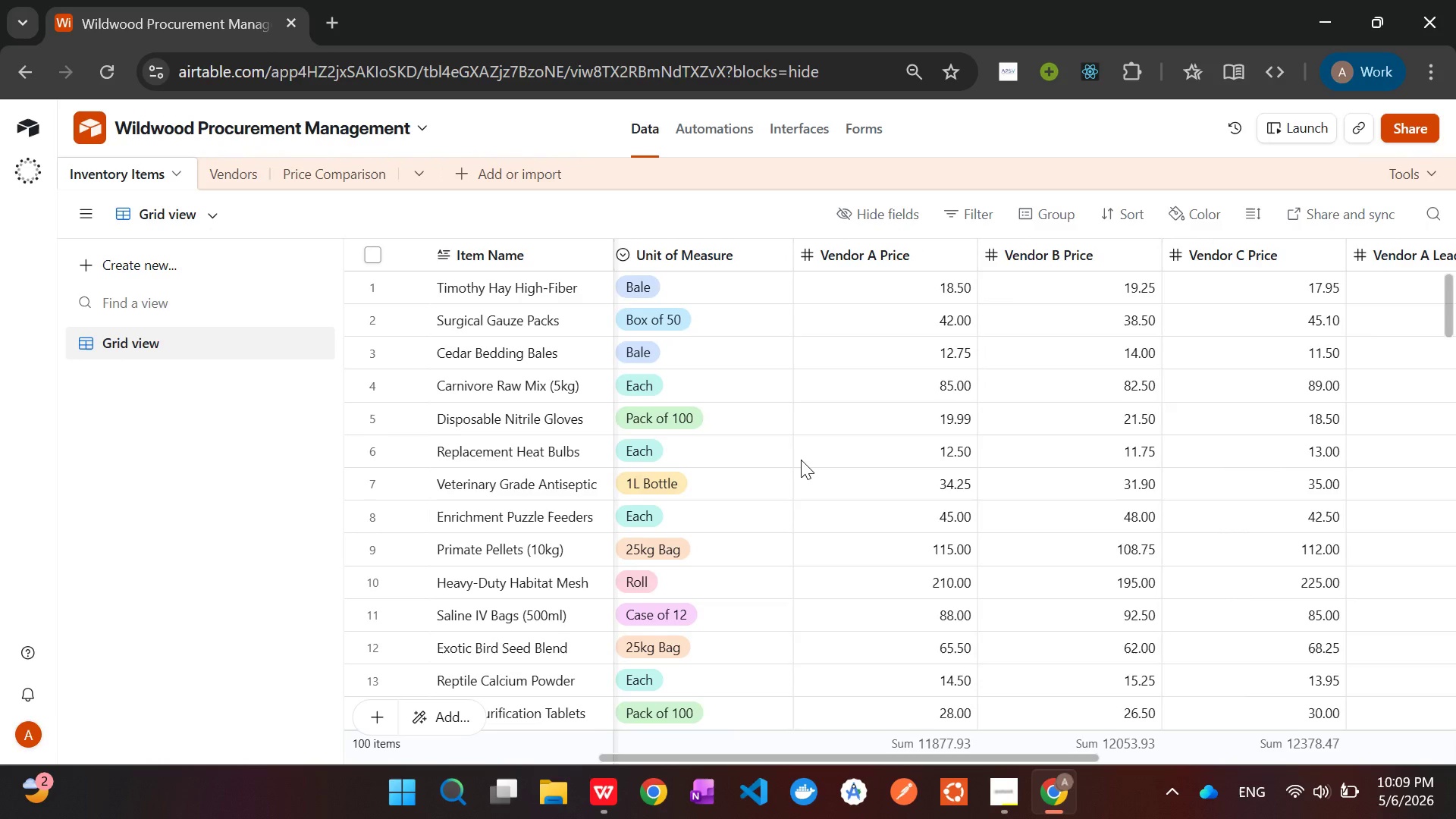 
left_click([303, 175])
 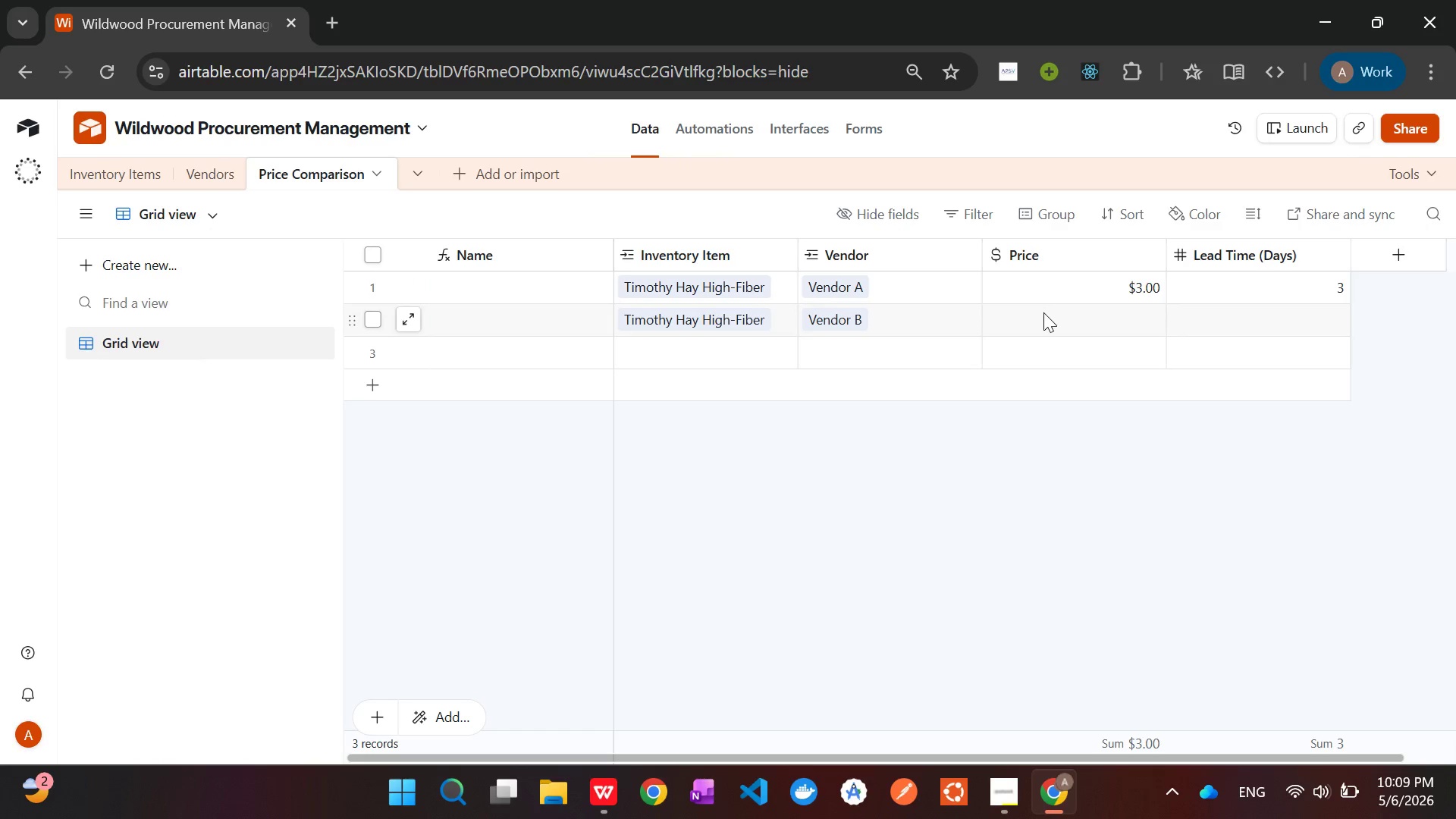 
double_click([1043, 315])
 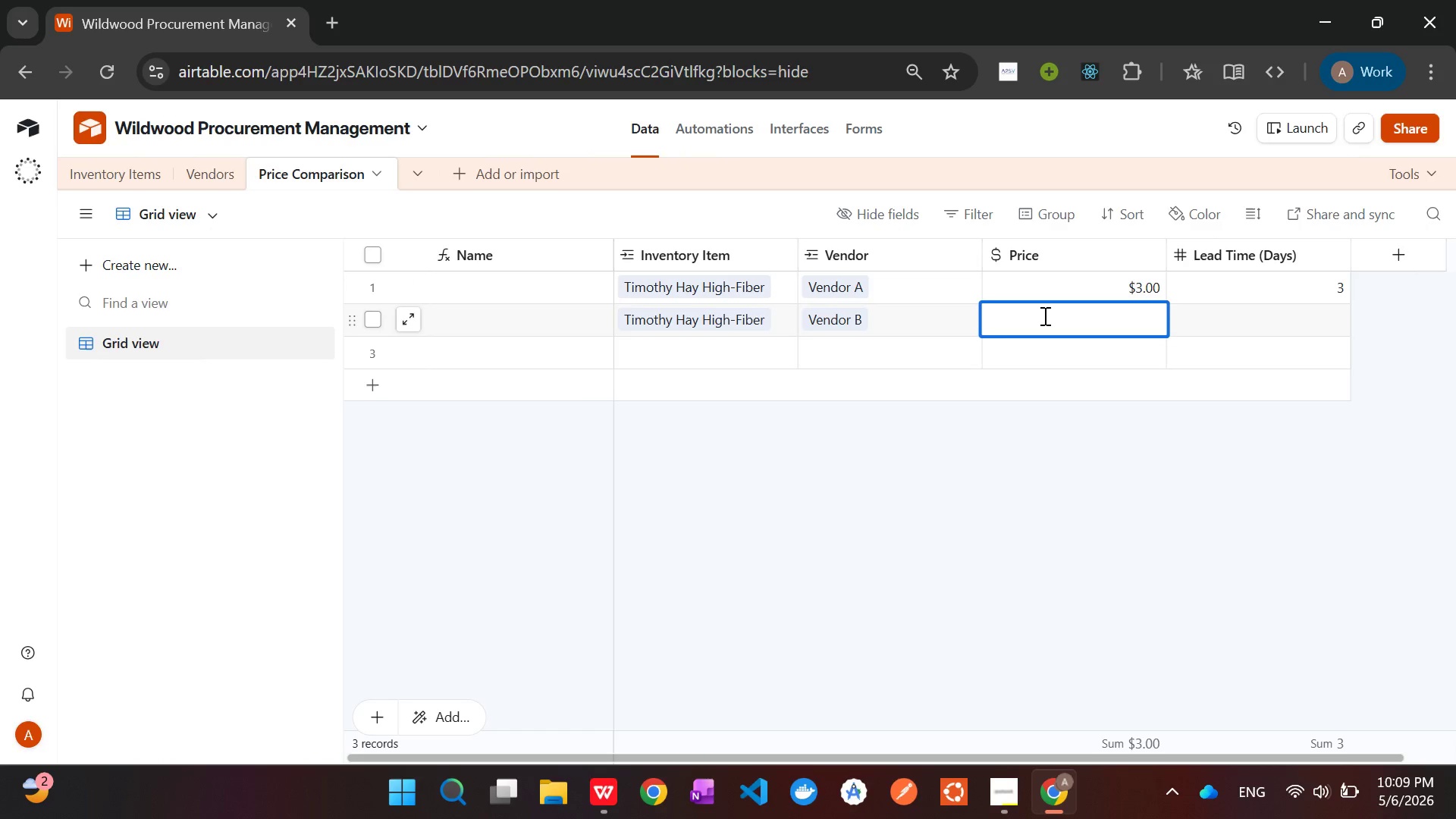 
type(19.25)
 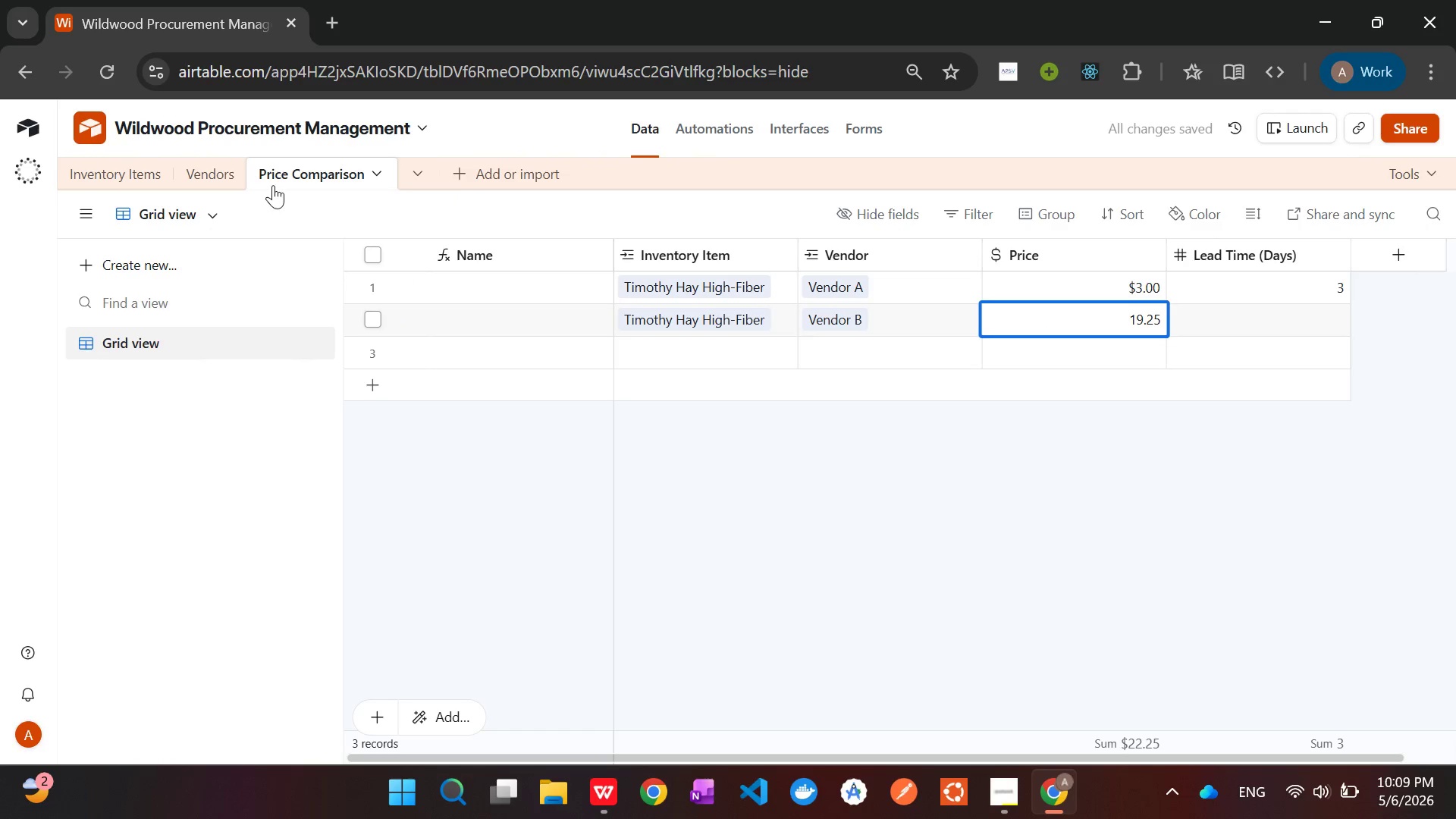 
left_click([103, 176])
 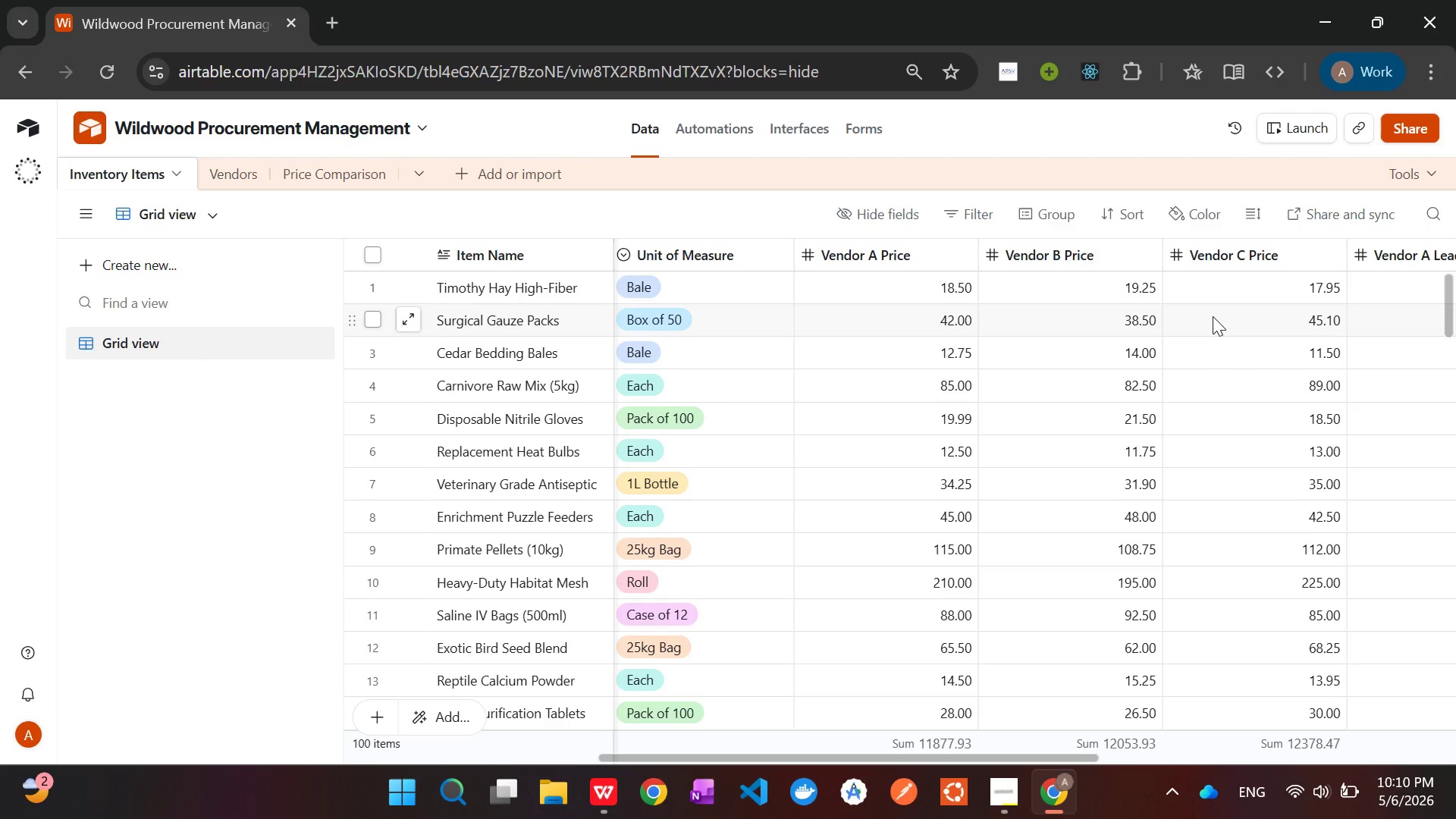 
wait(7.95)
 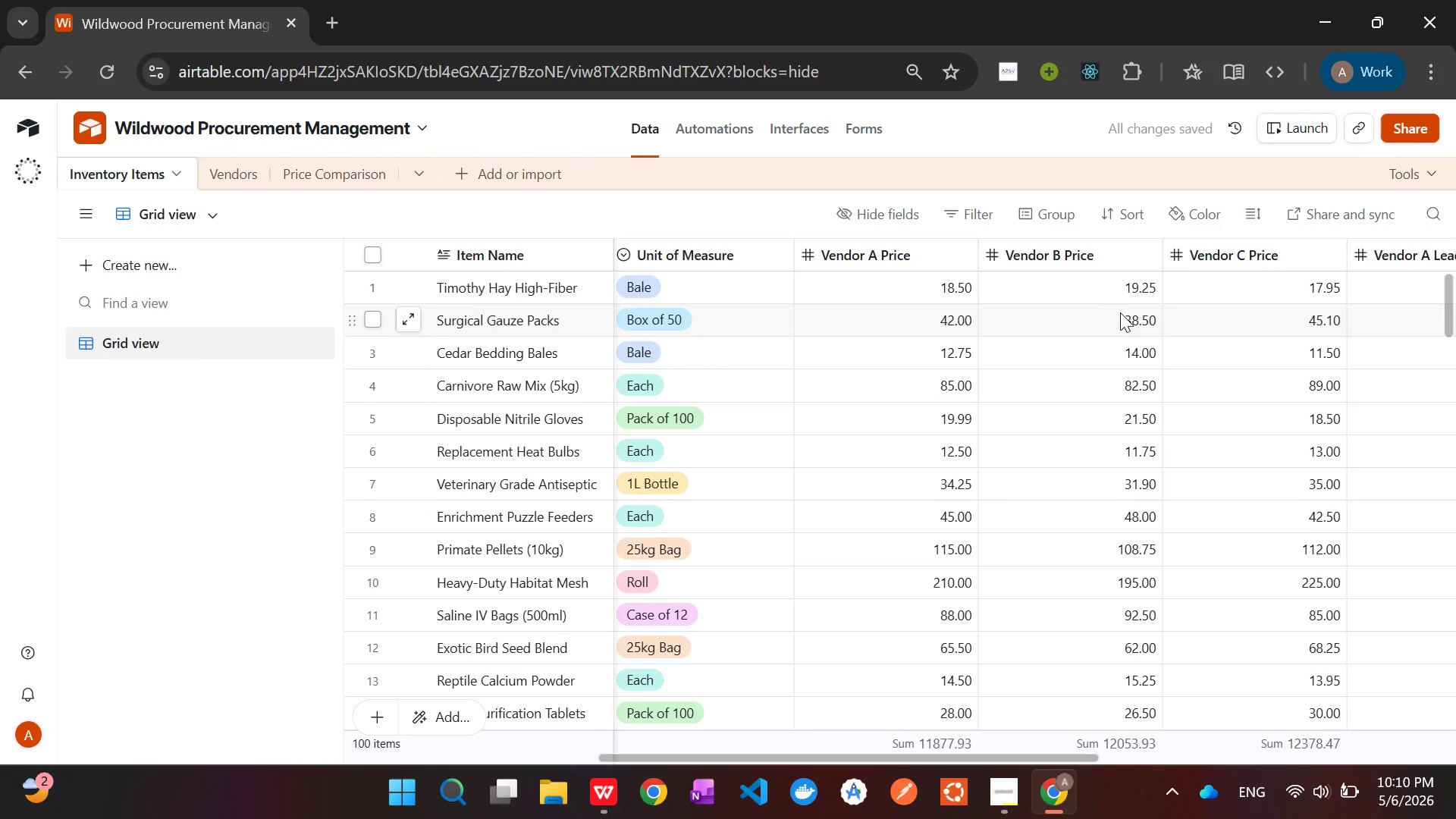 
left_click([313, 173])
 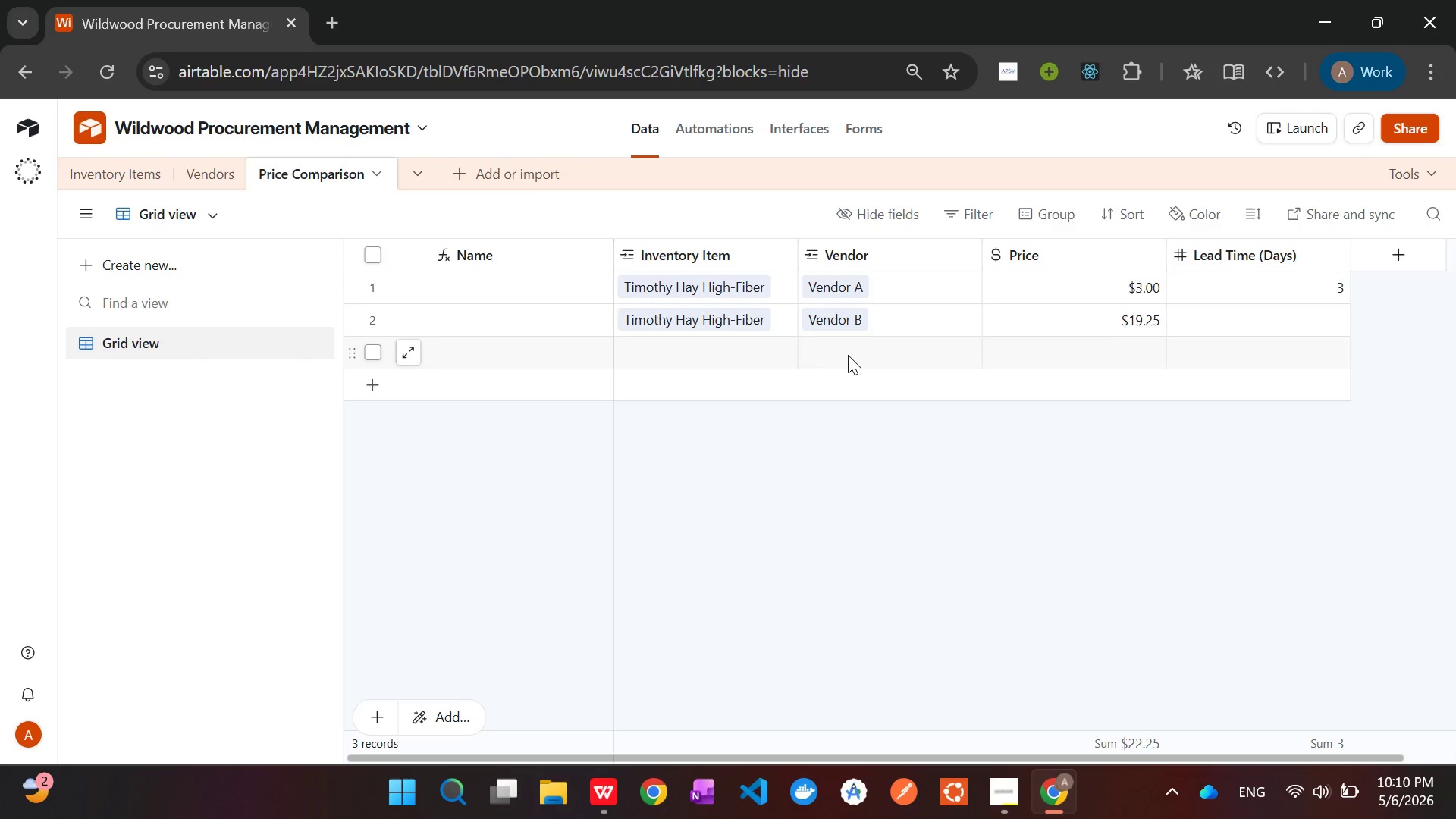 
left_click([849, 355])
 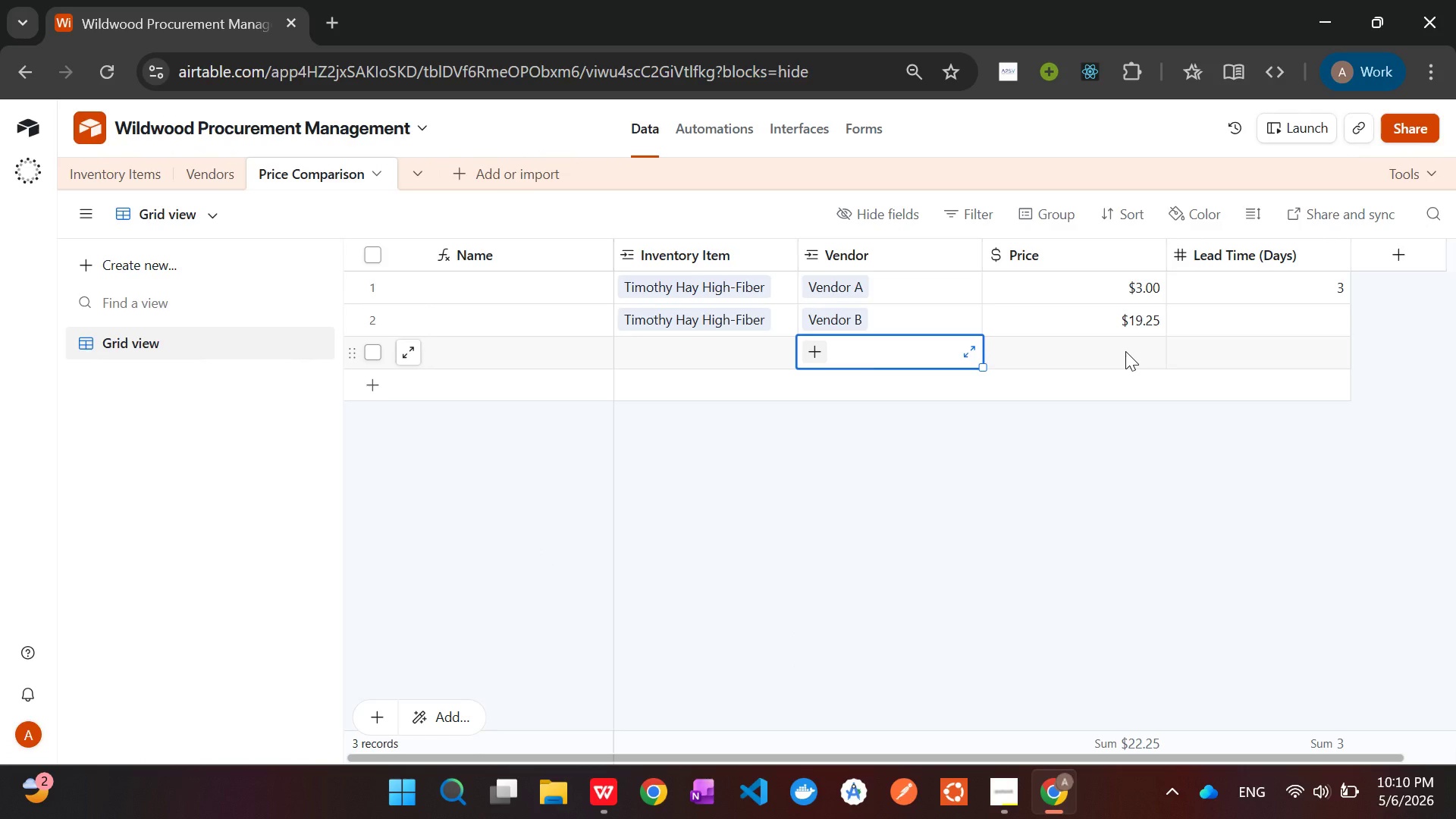 
left_click([1125, 351])
 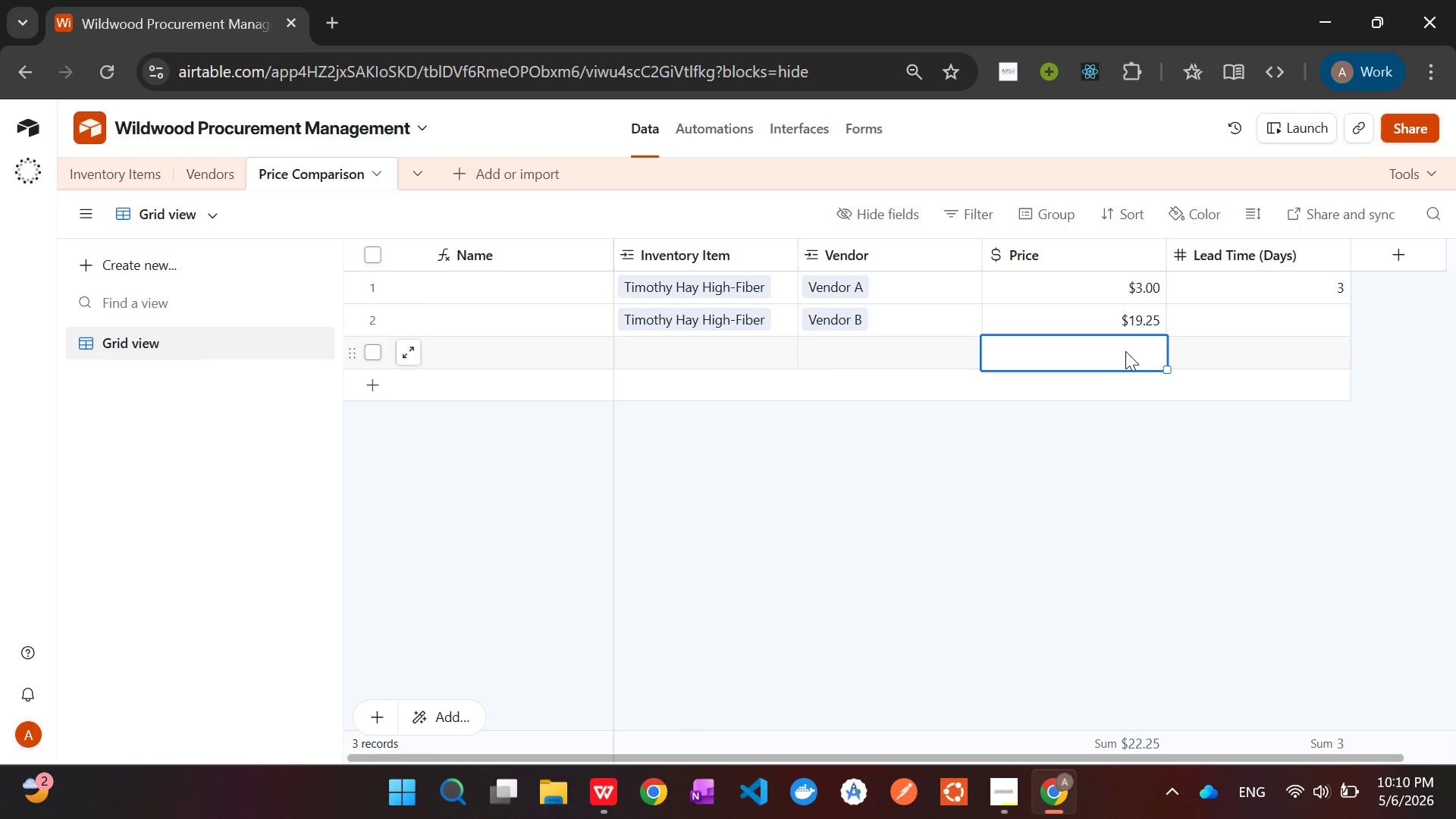 
type(17.95)
 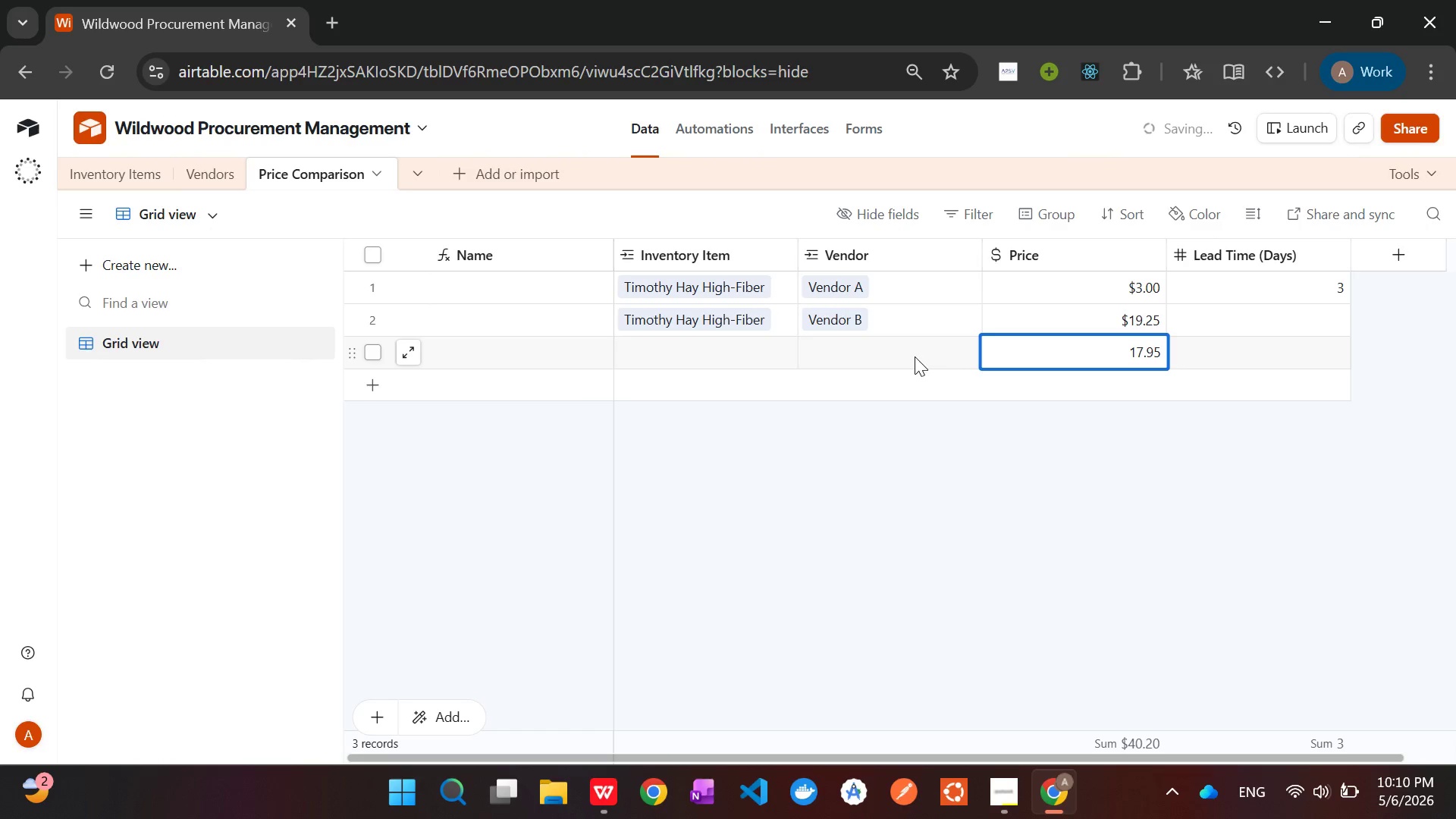 
left_click([884, 353])
 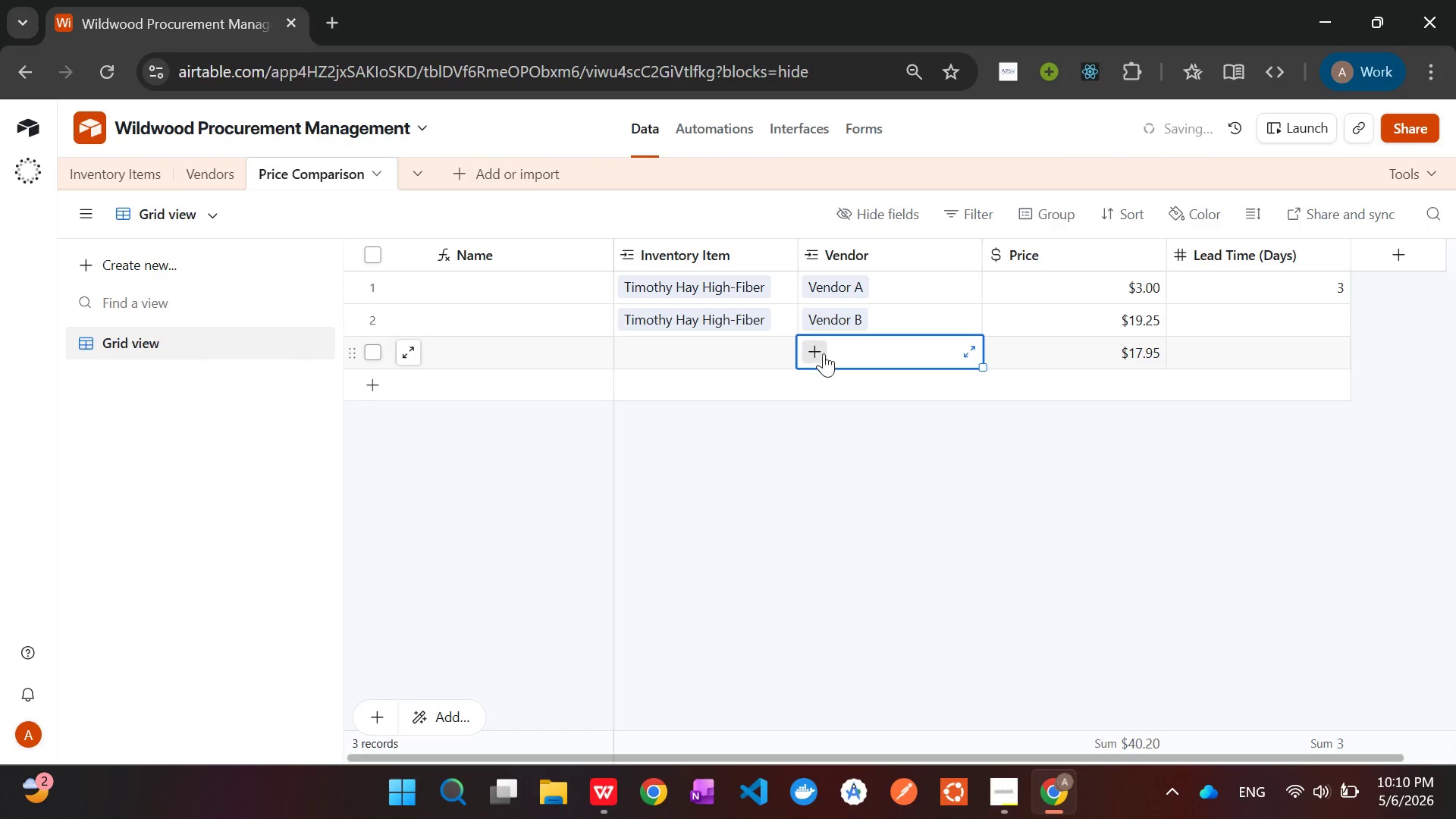 
left_click([811, 353])
 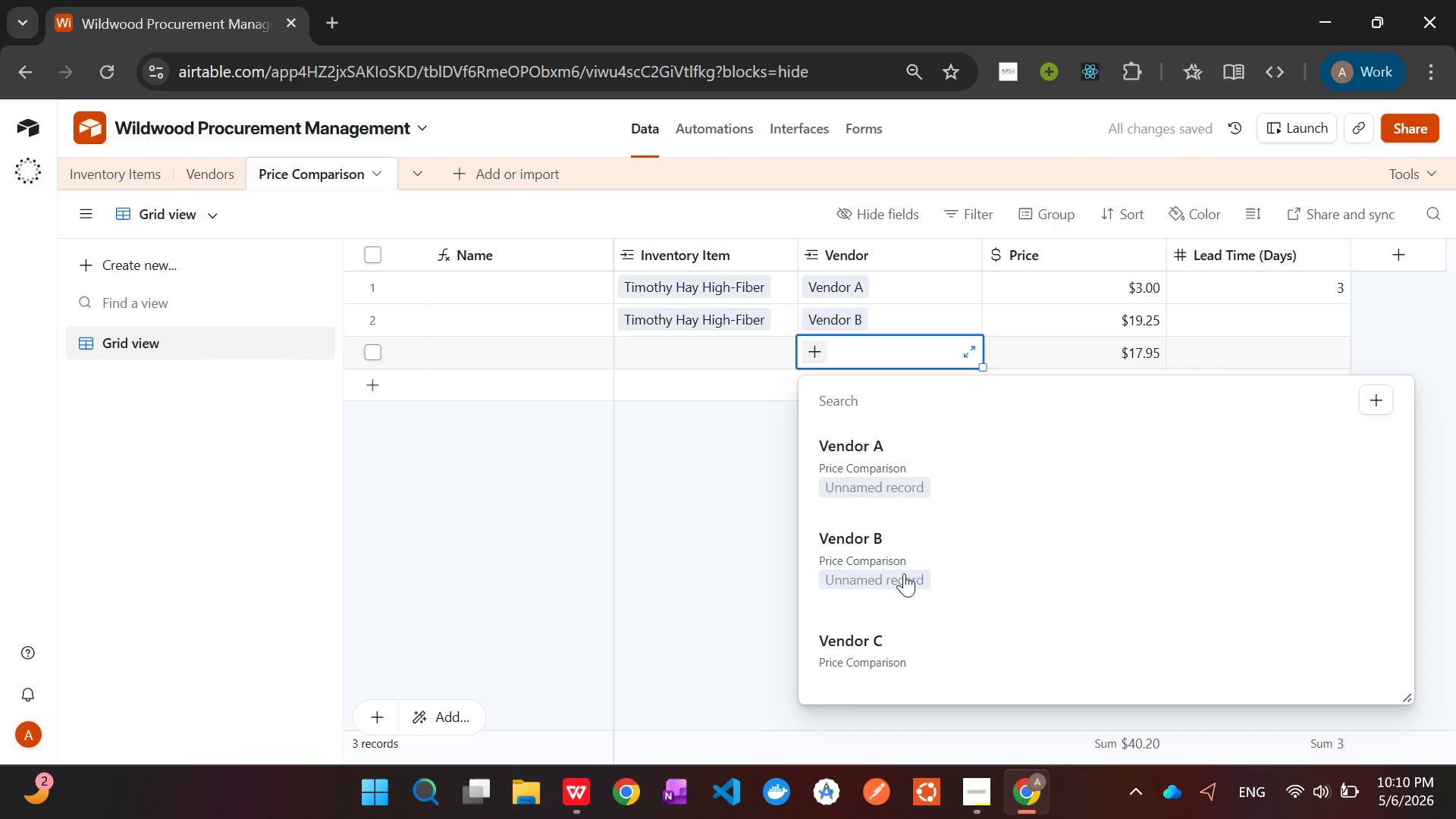 
left_click([902, 641])
 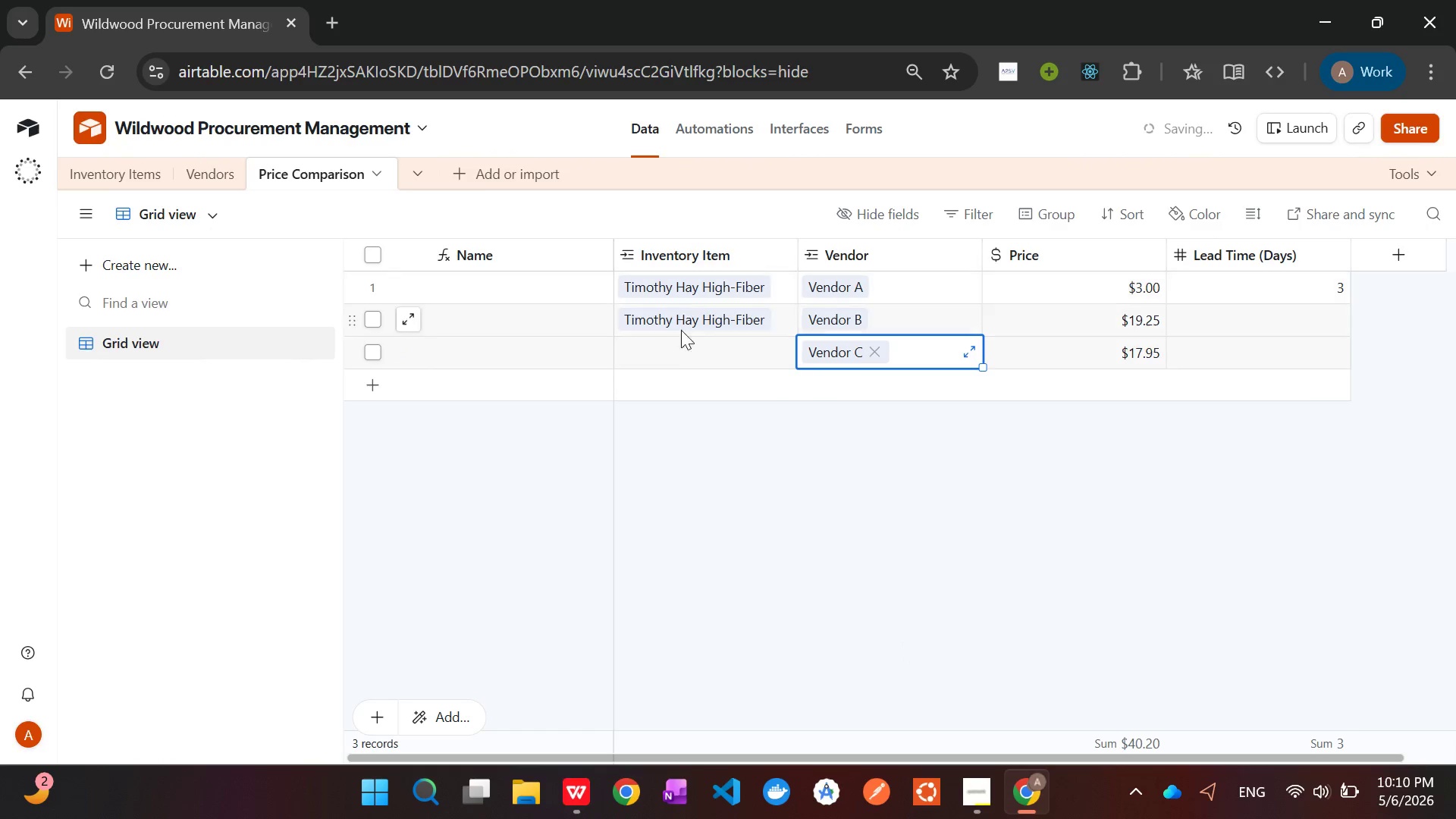 
left_click([692, 350])
 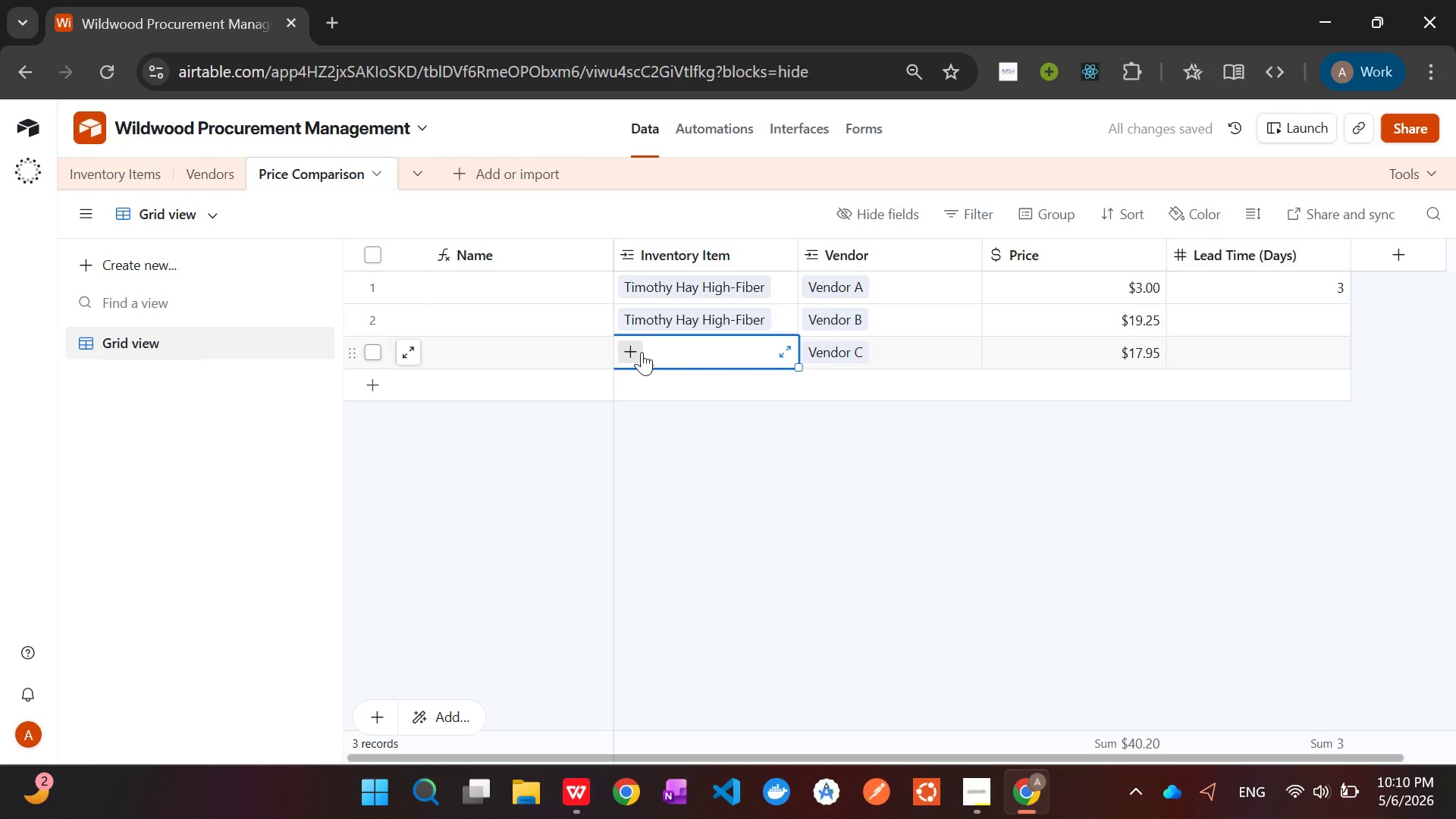 
left_click([633, 352])
 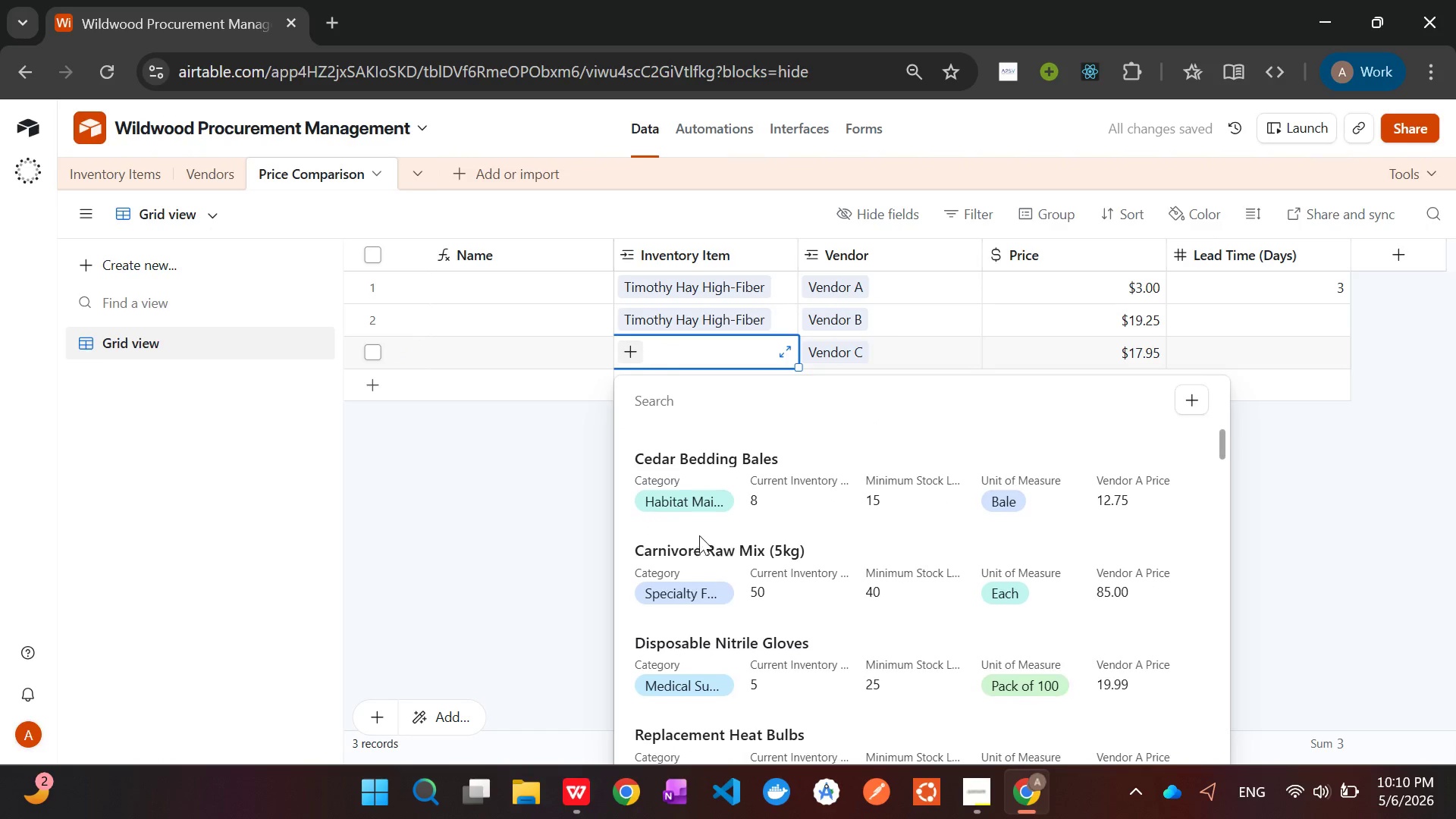 
wait(5.41)
 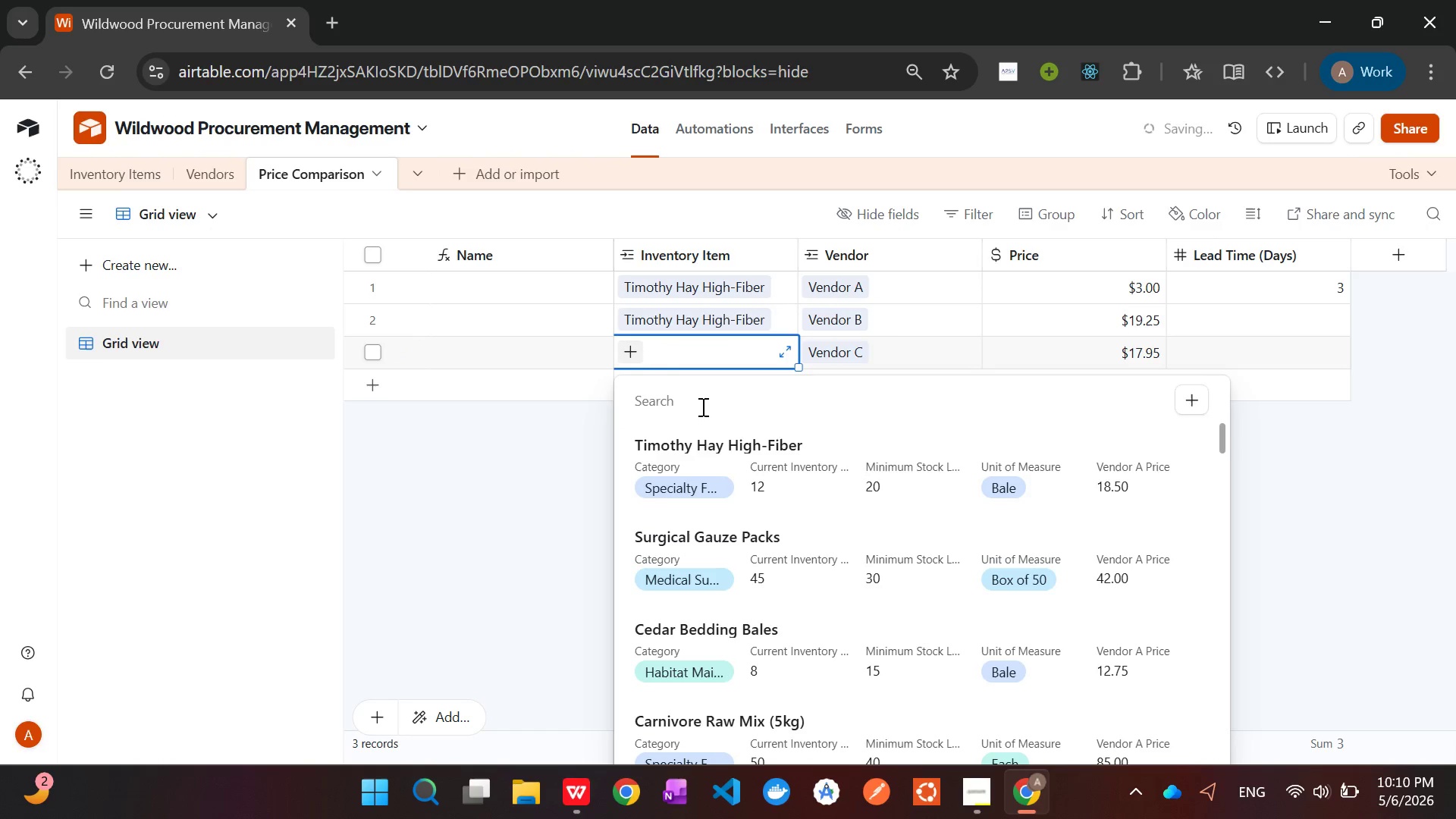 
left_click([719, 433])
 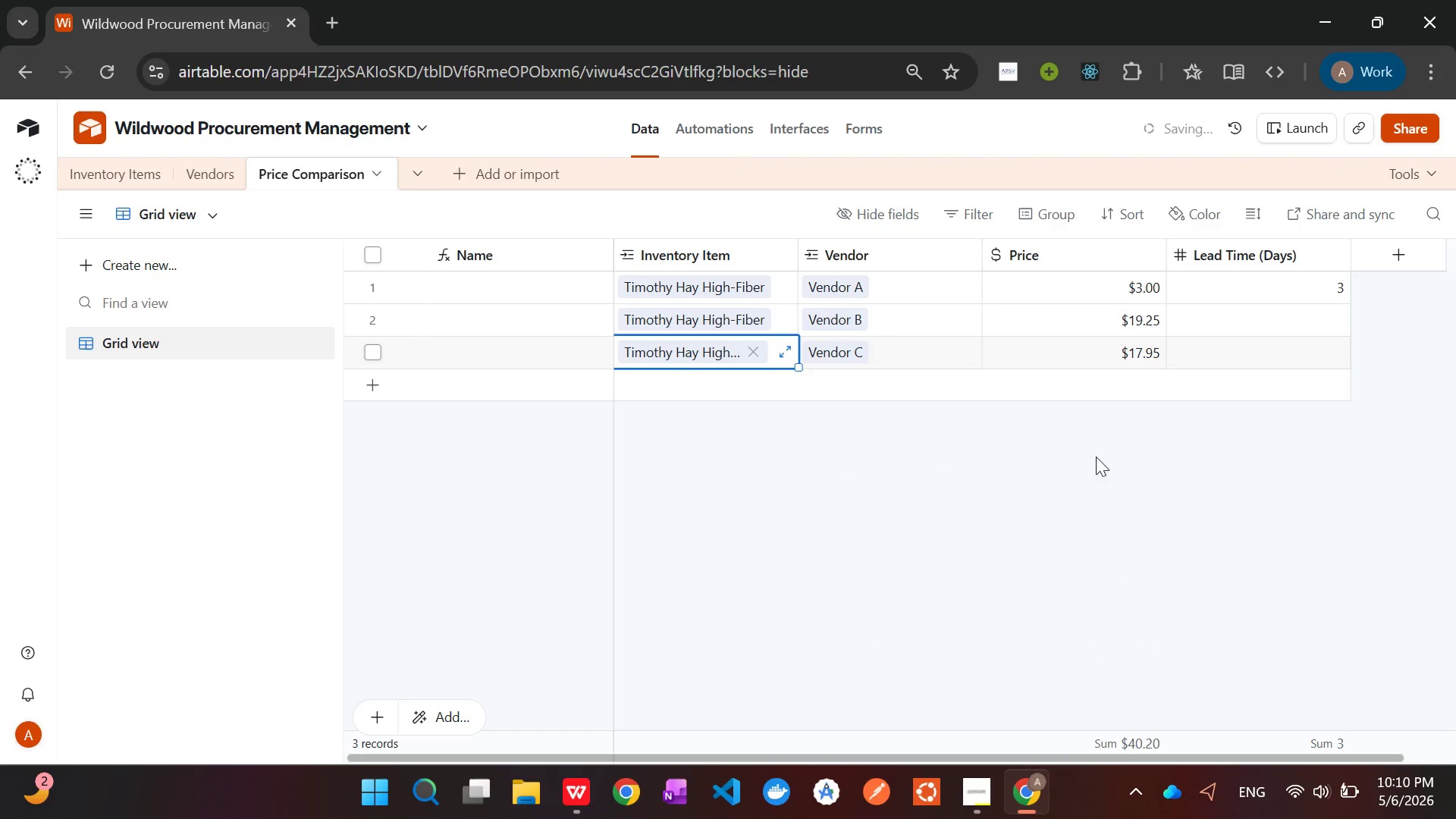 
left_click([1075, 534])
 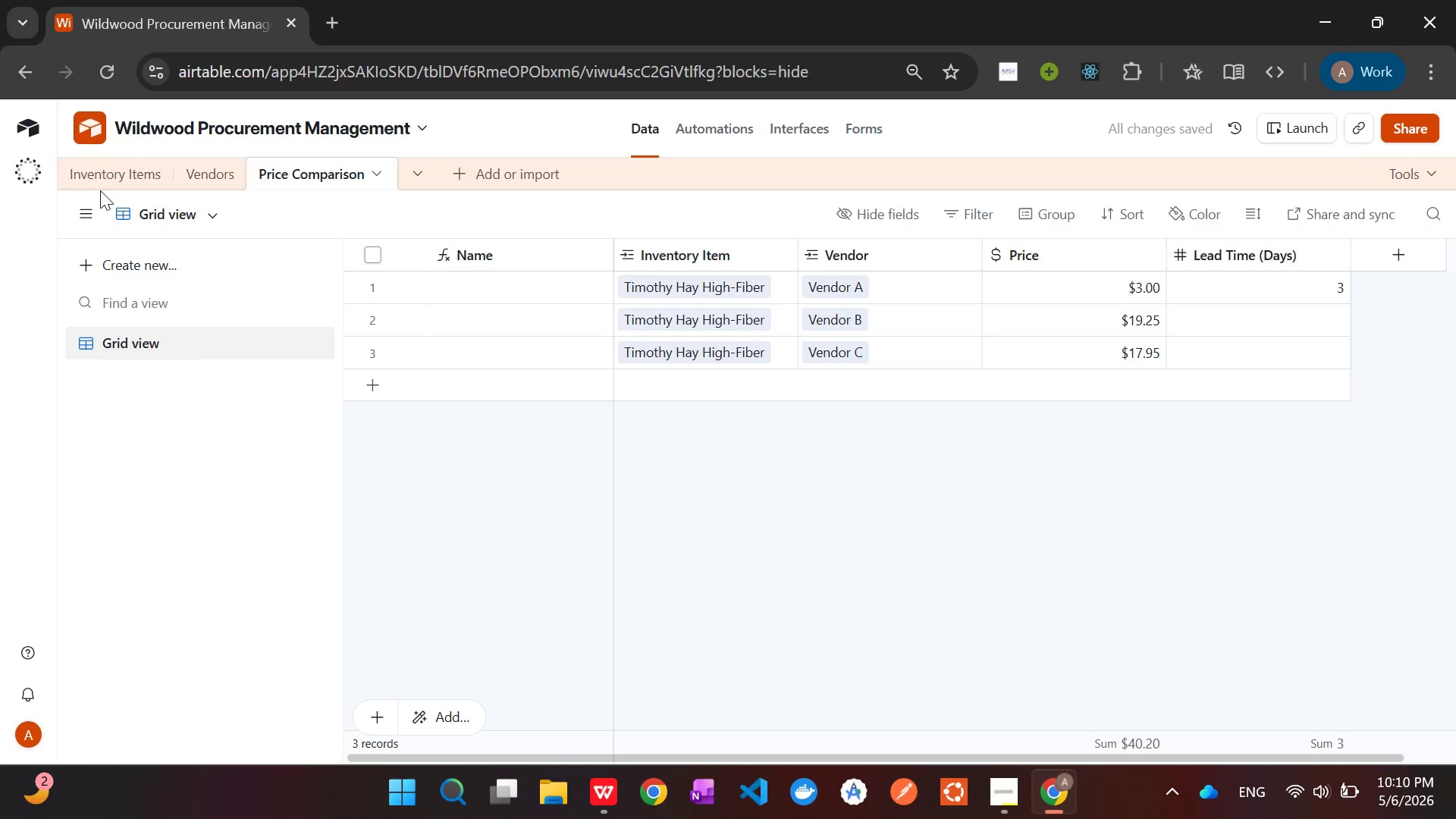 
left_click([105, 183])
 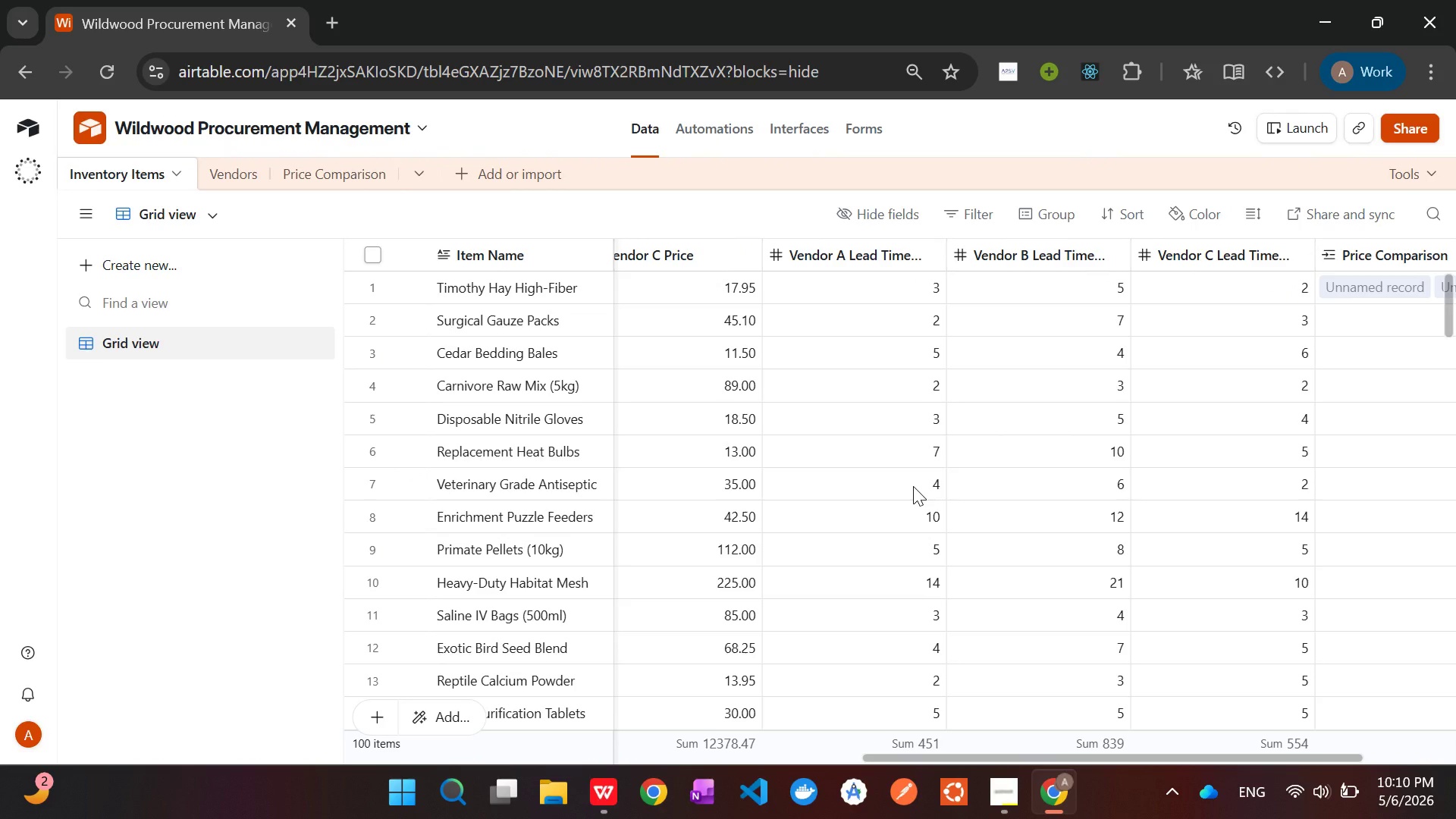 
wait(17.27)
 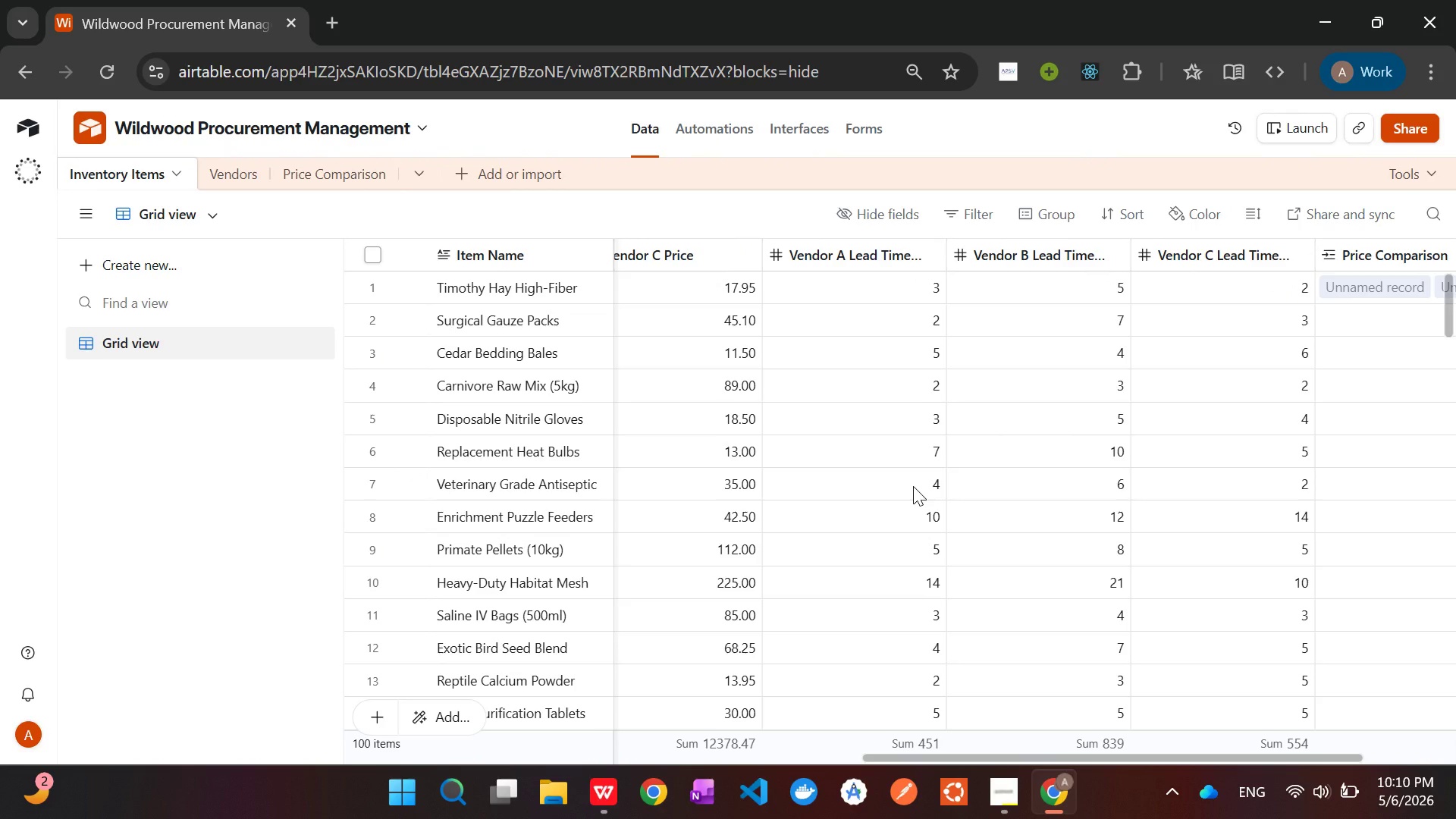 
left_click([337, 184])
 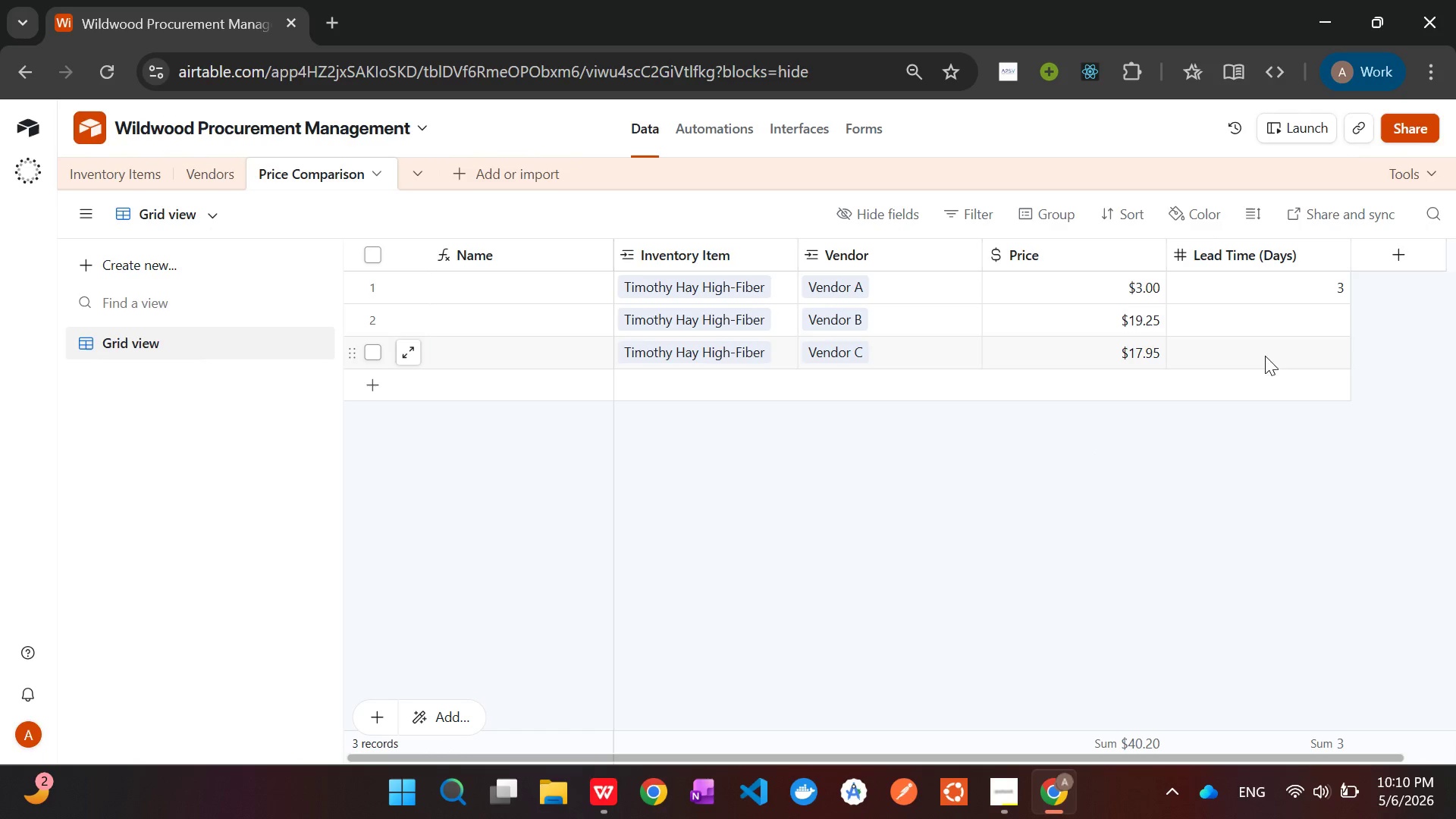 
left_click([1280, 324])
 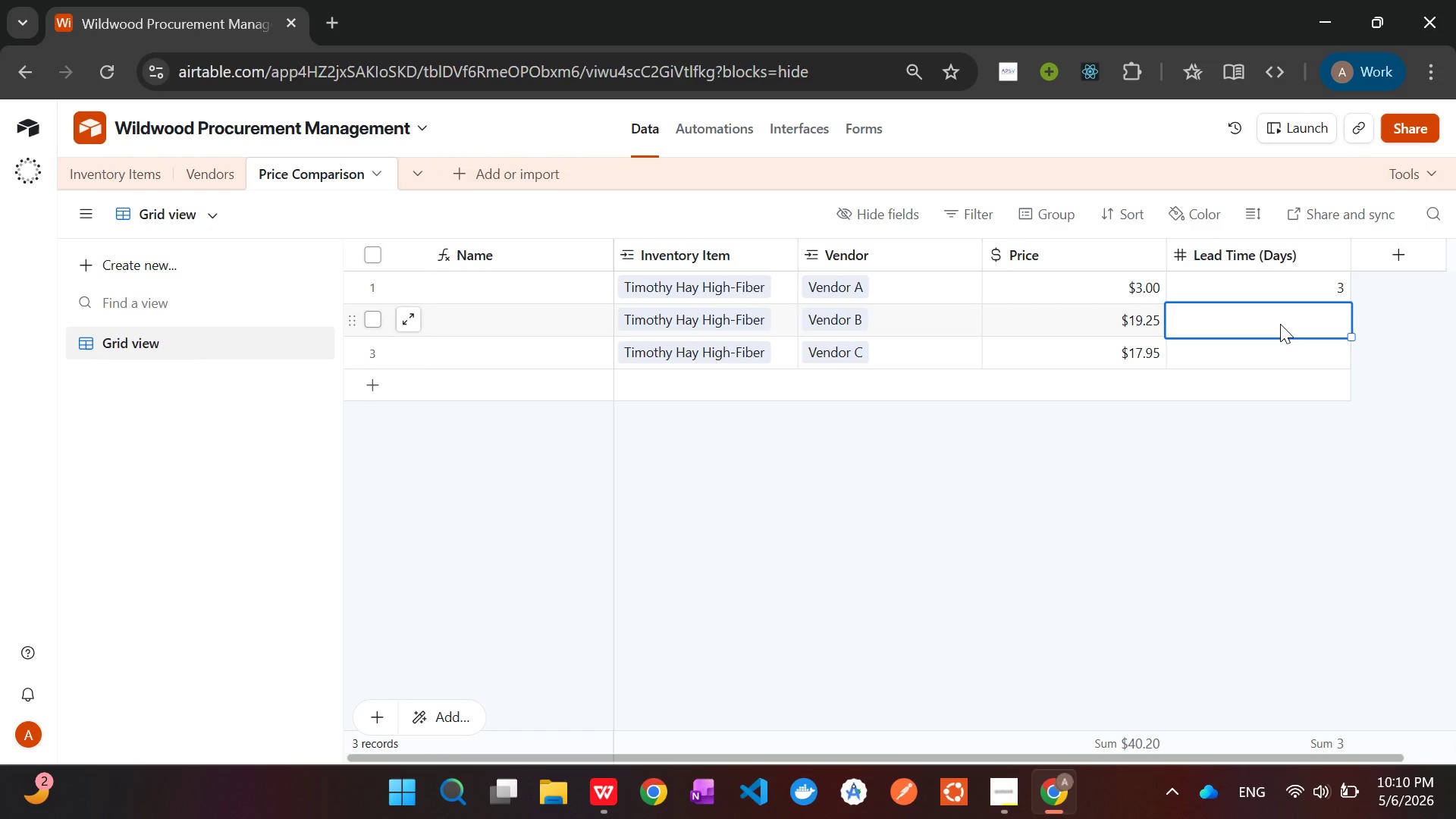 
key(5)
 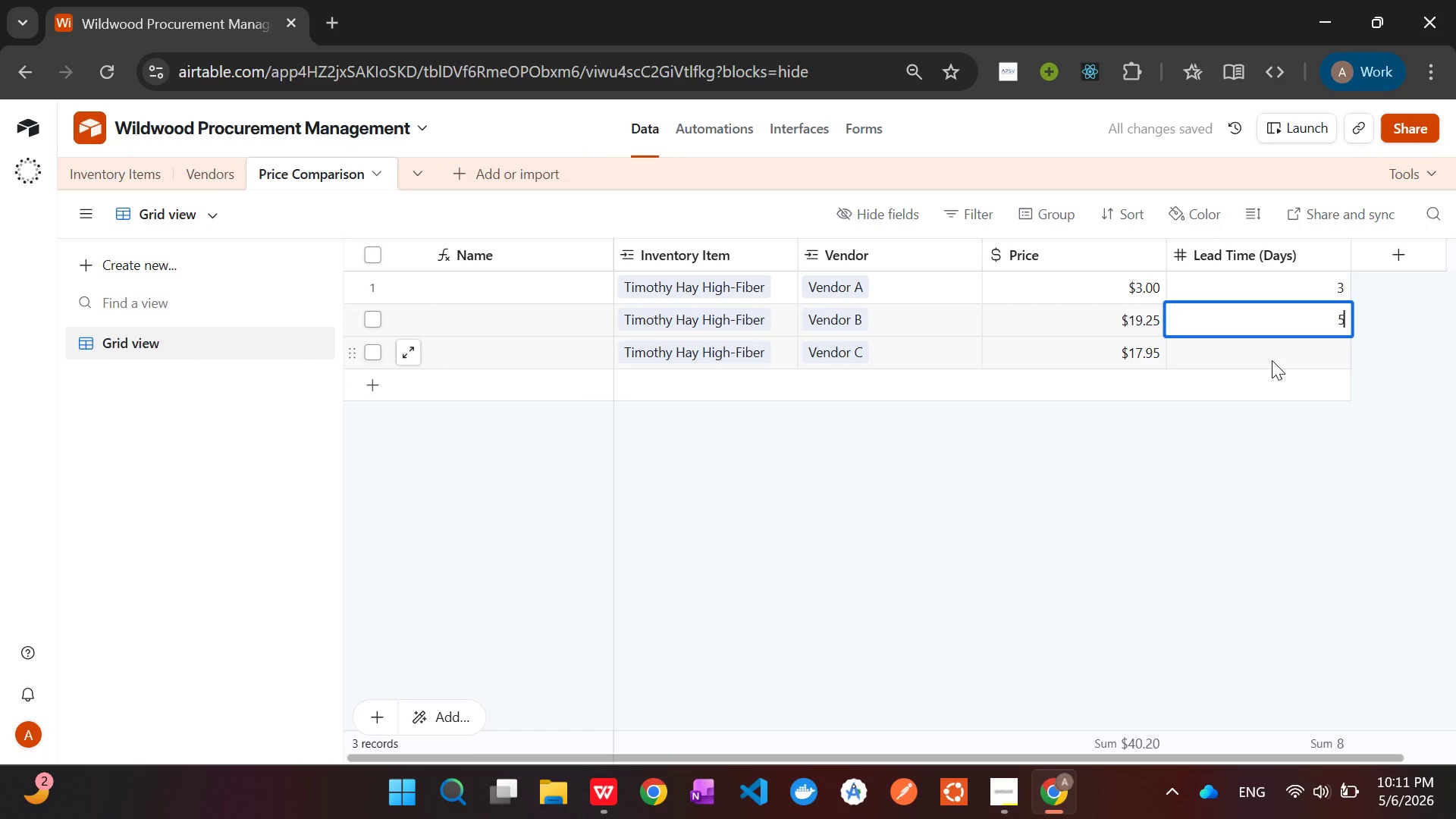 
left_click([1059, 344])
 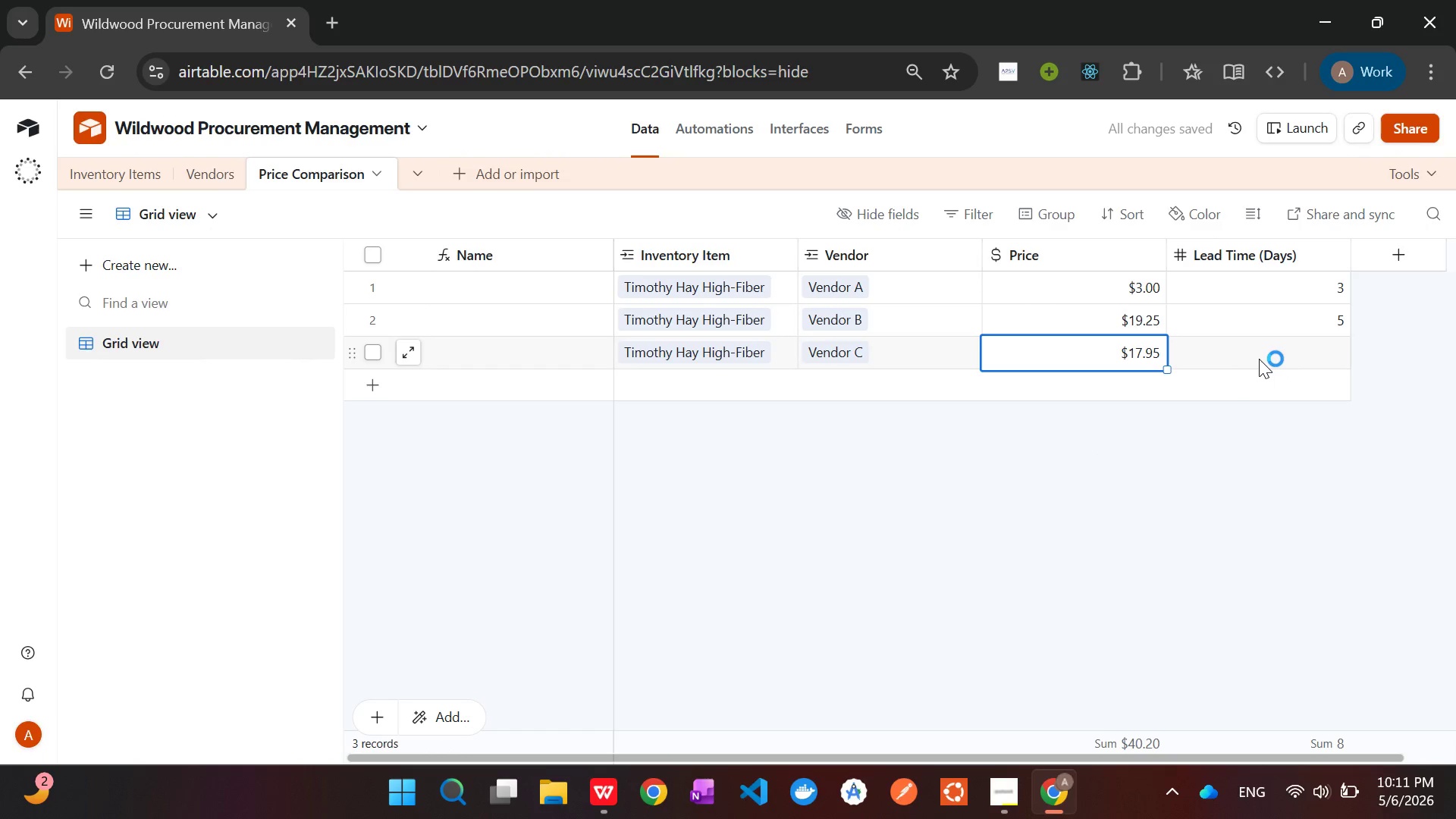 
left_click([1260, 359])
 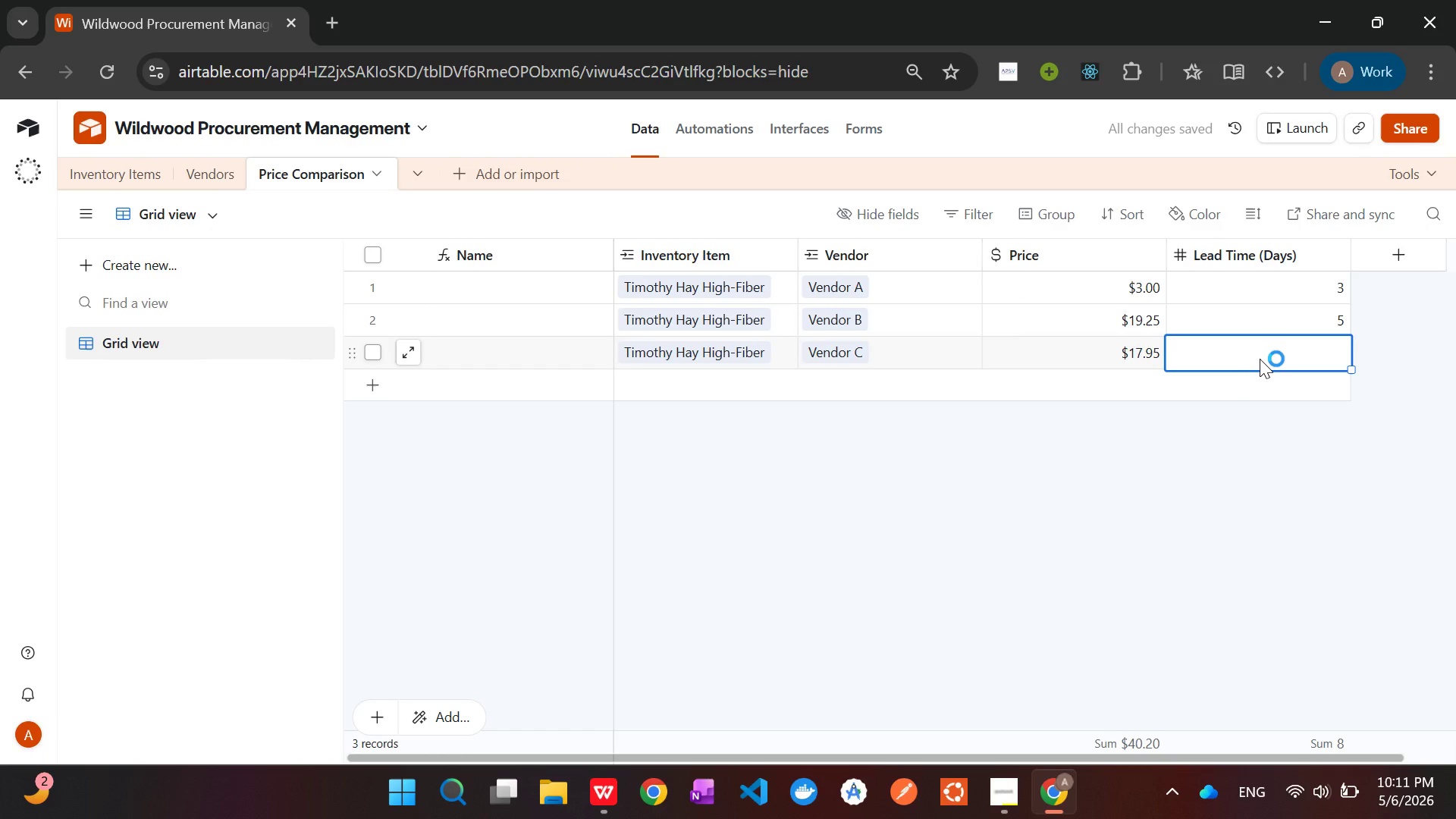 
key(2)
 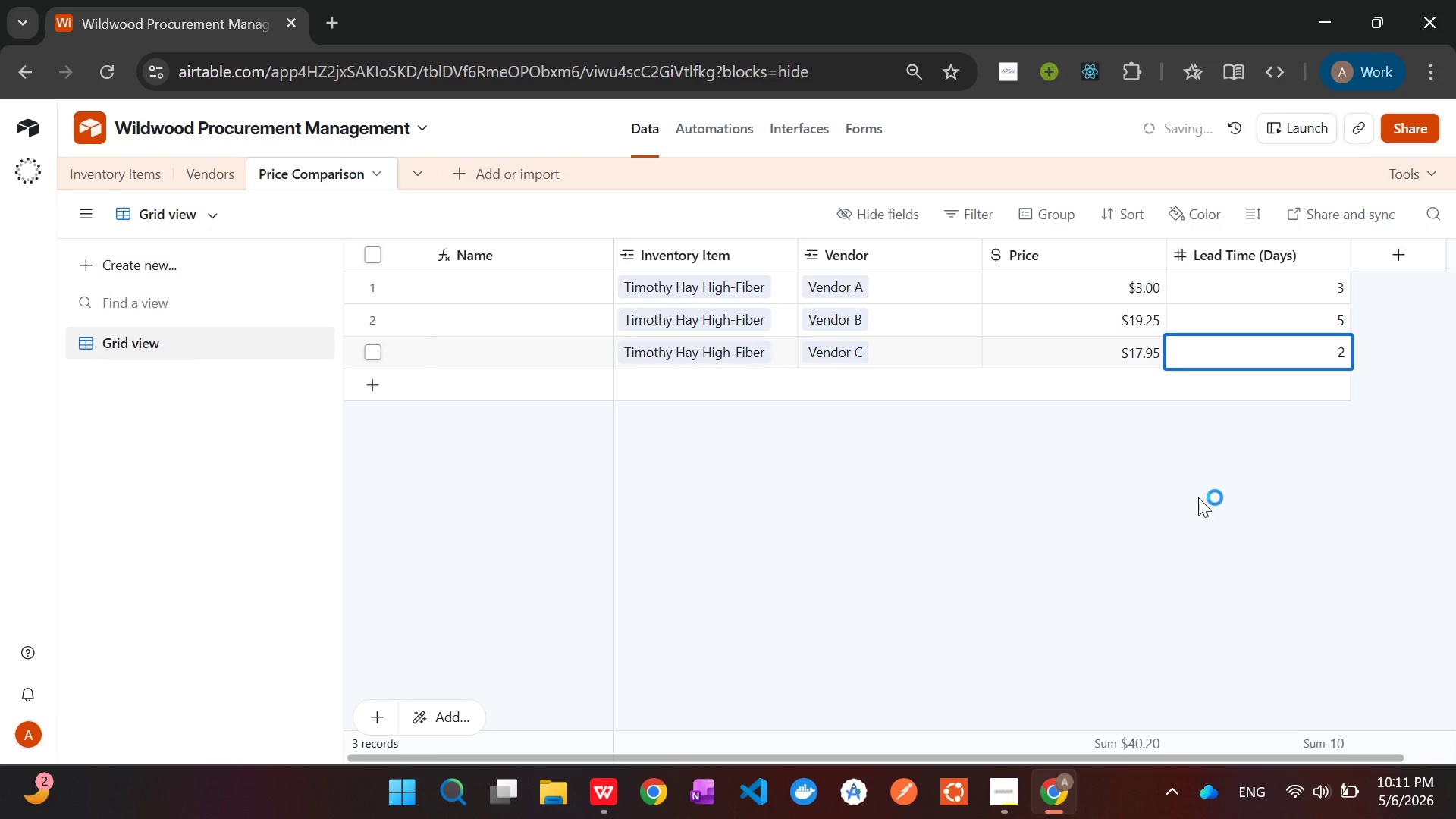 
left_click([1197, 500])
 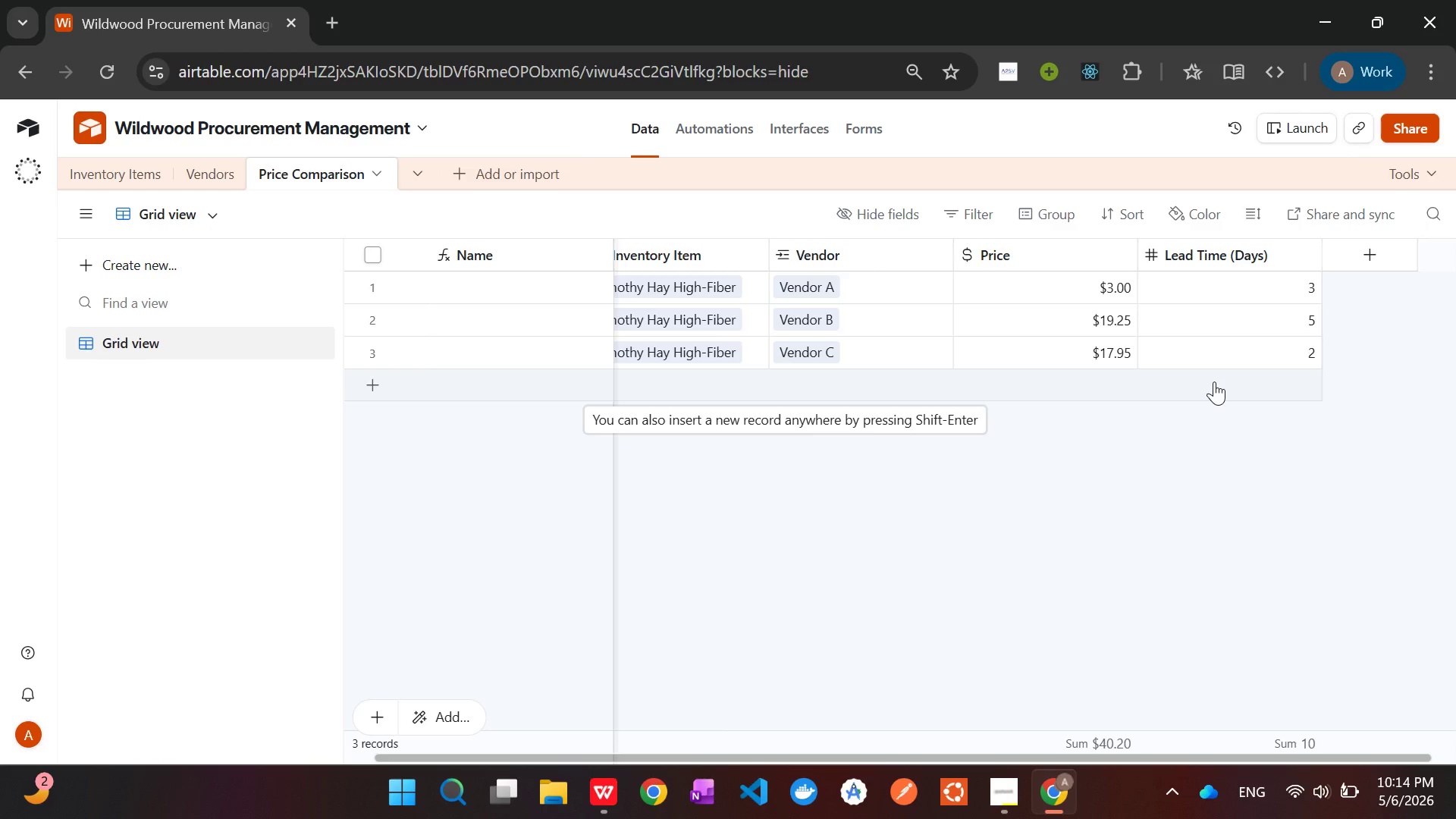 
wait(222.53)
 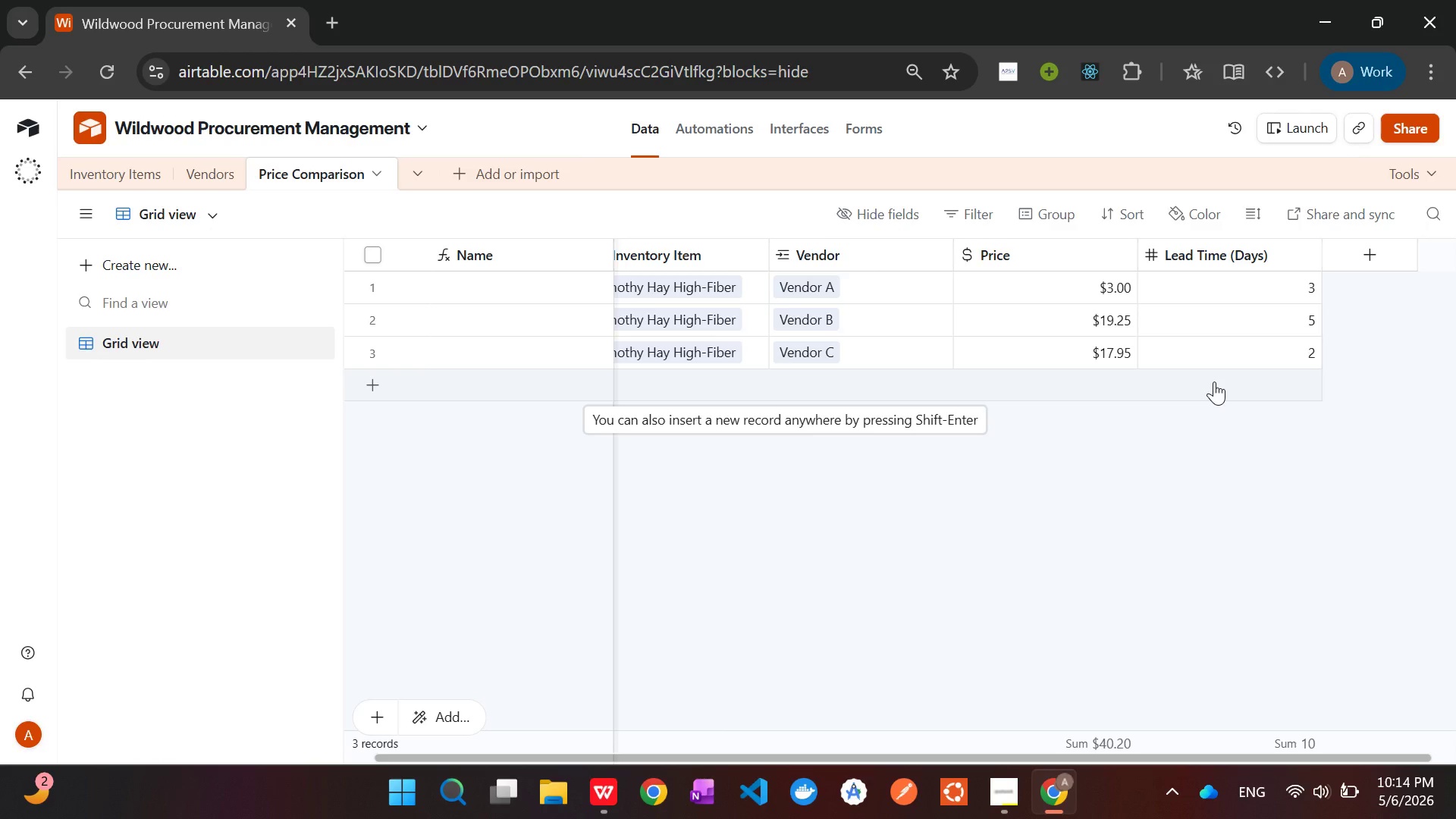 
left_click([1000, 809])